 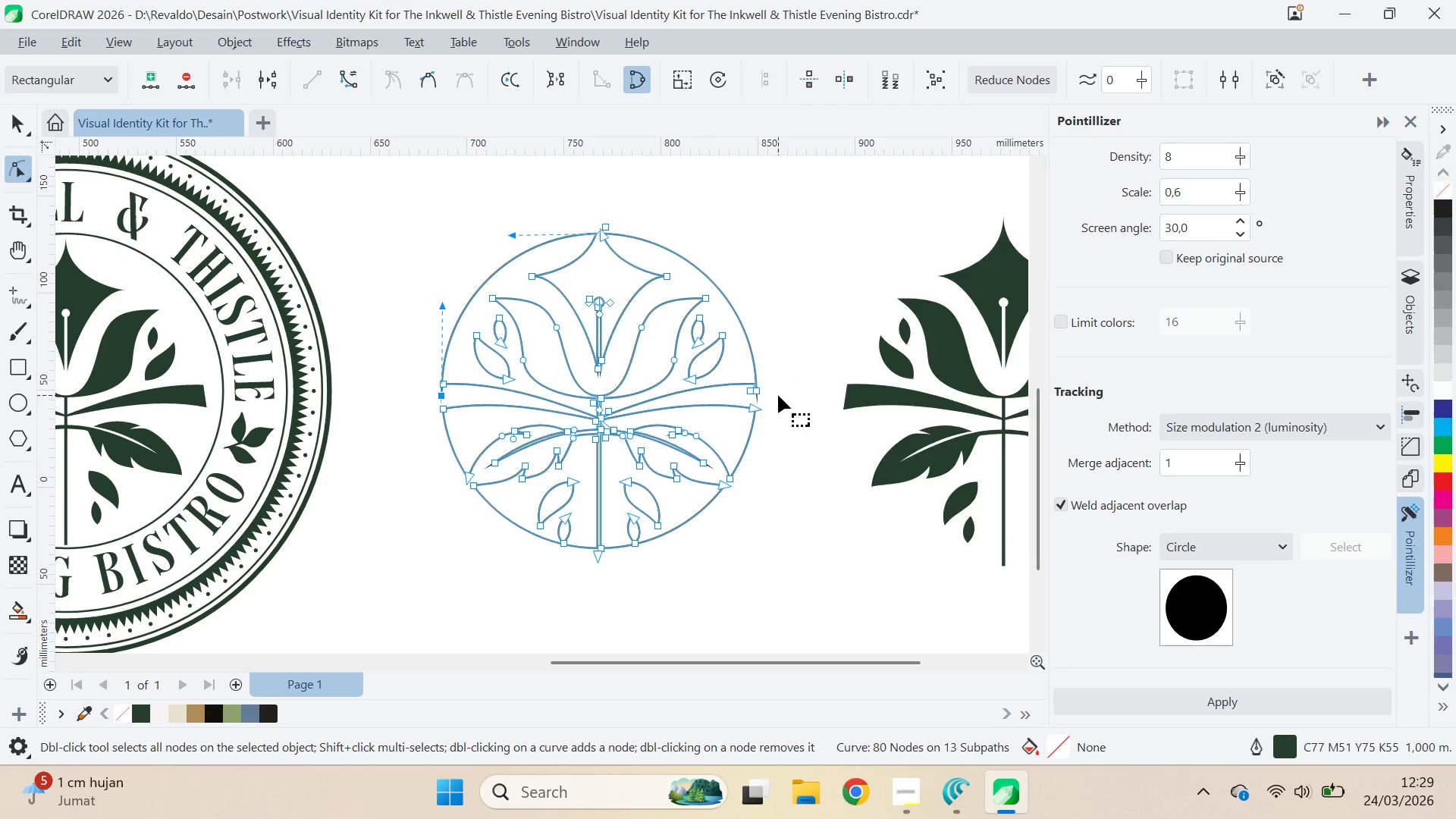 
key(Control+Z)
 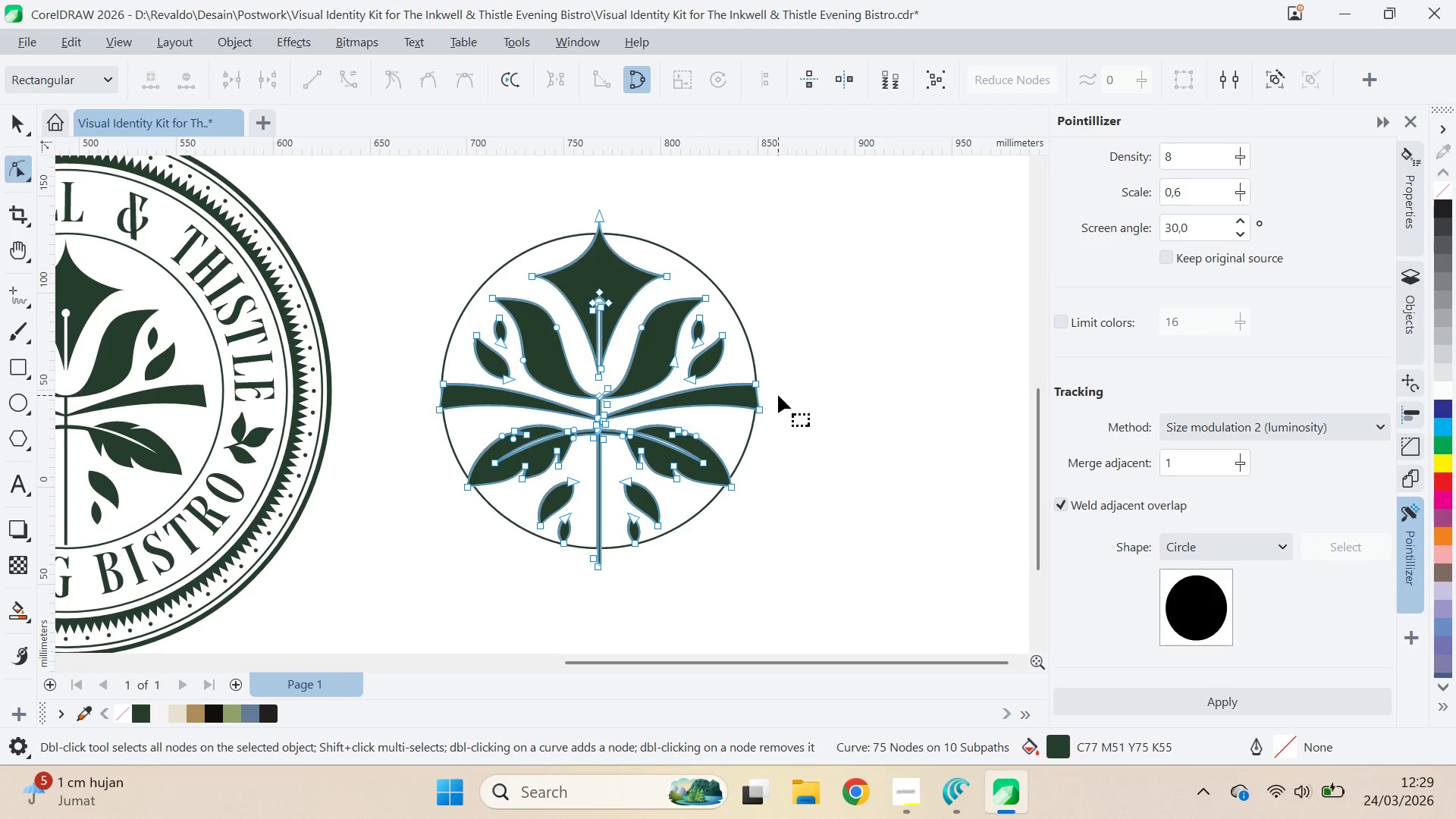 
key(Control+Z)
 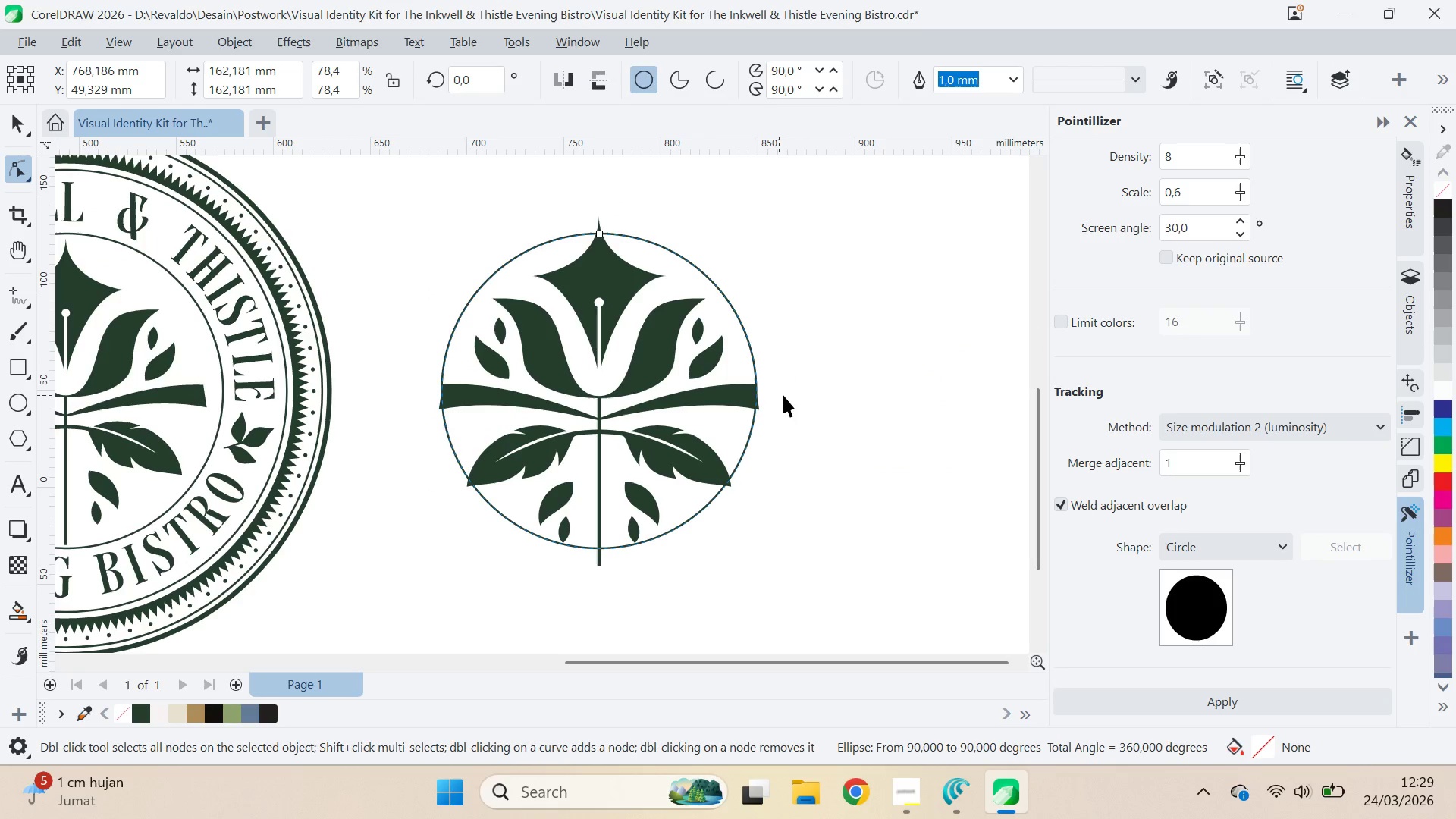 
key(V)
 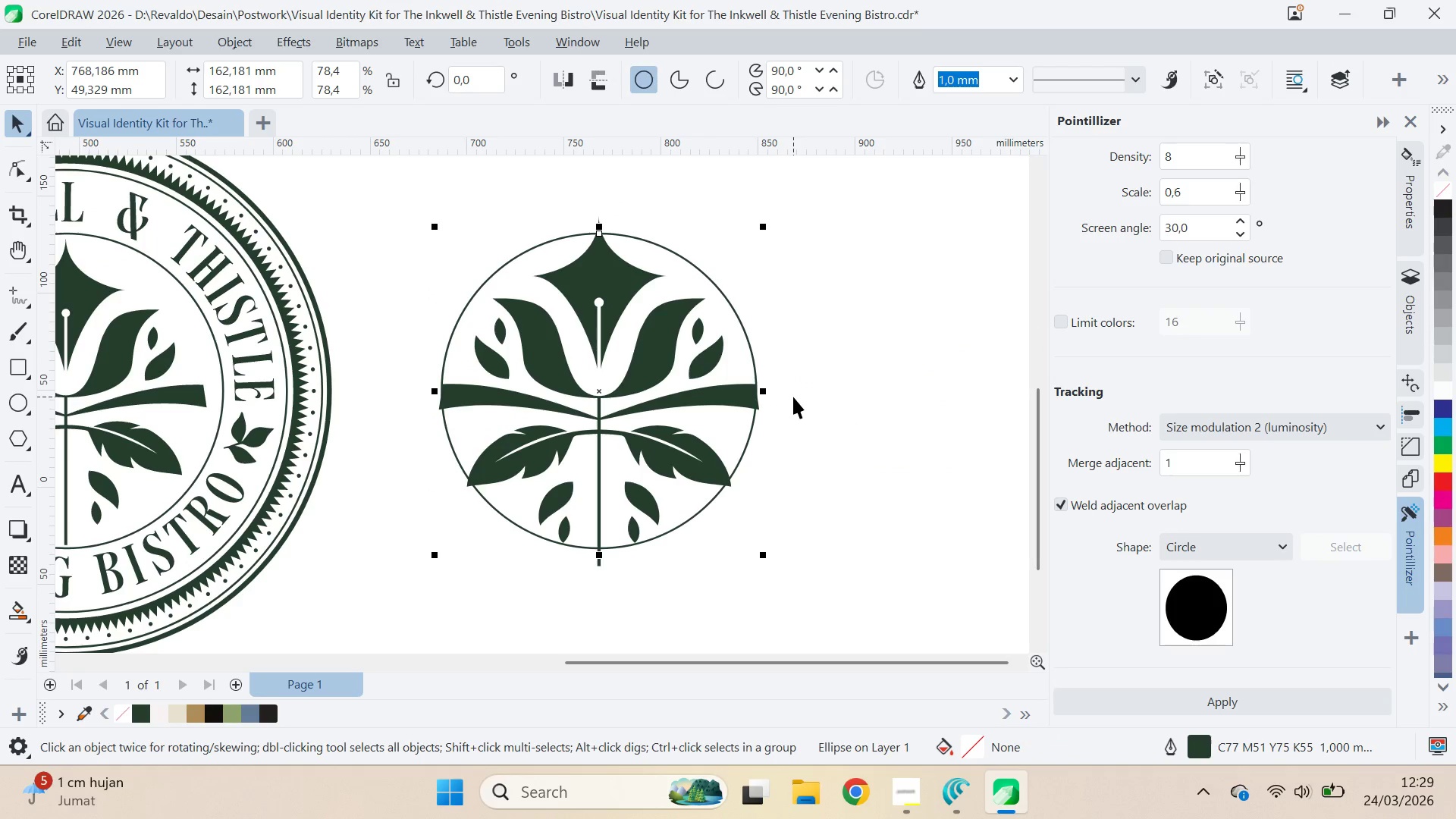 
key(Control+ControlLeft)
 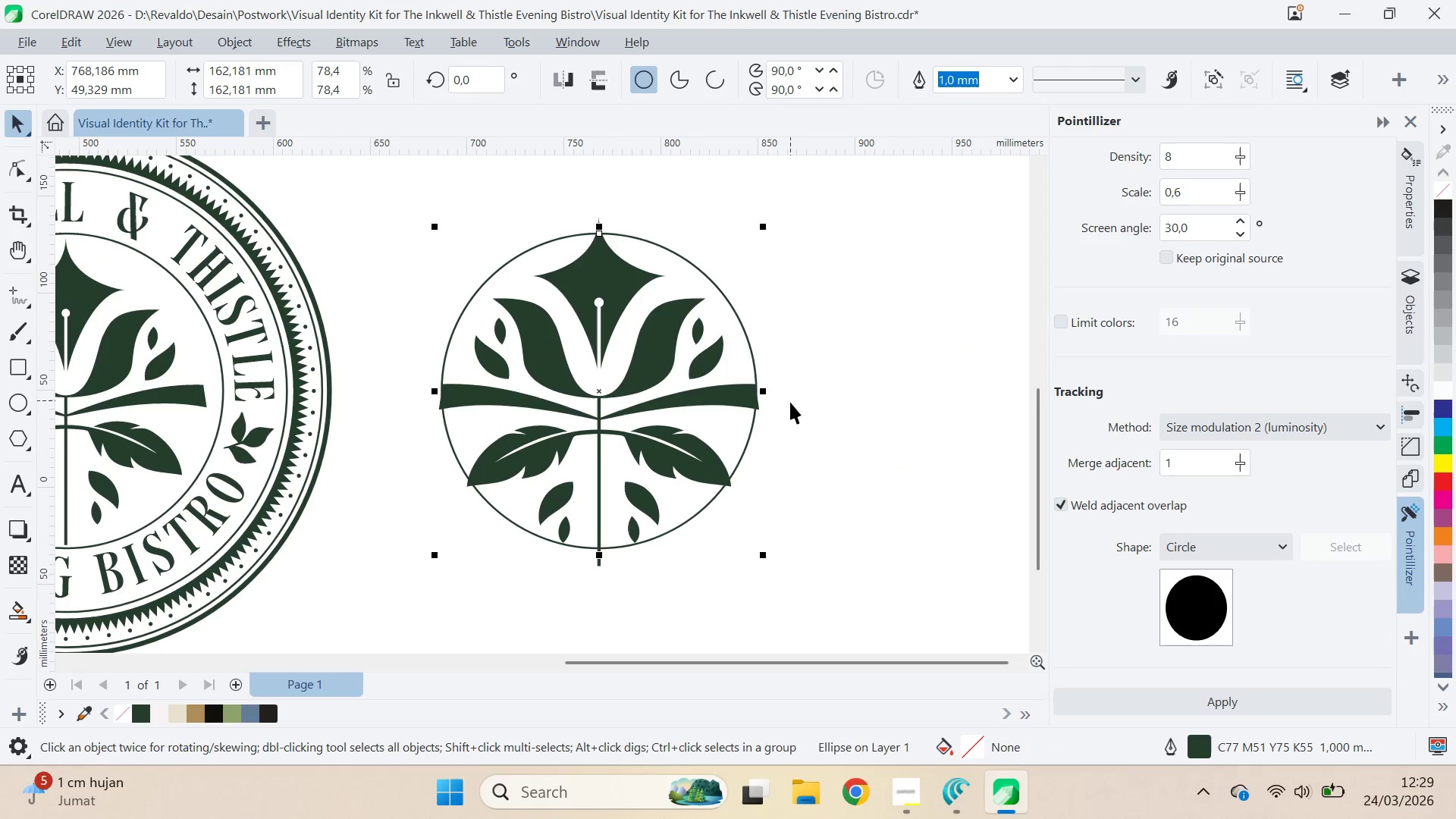 
left_click([790, 402])
 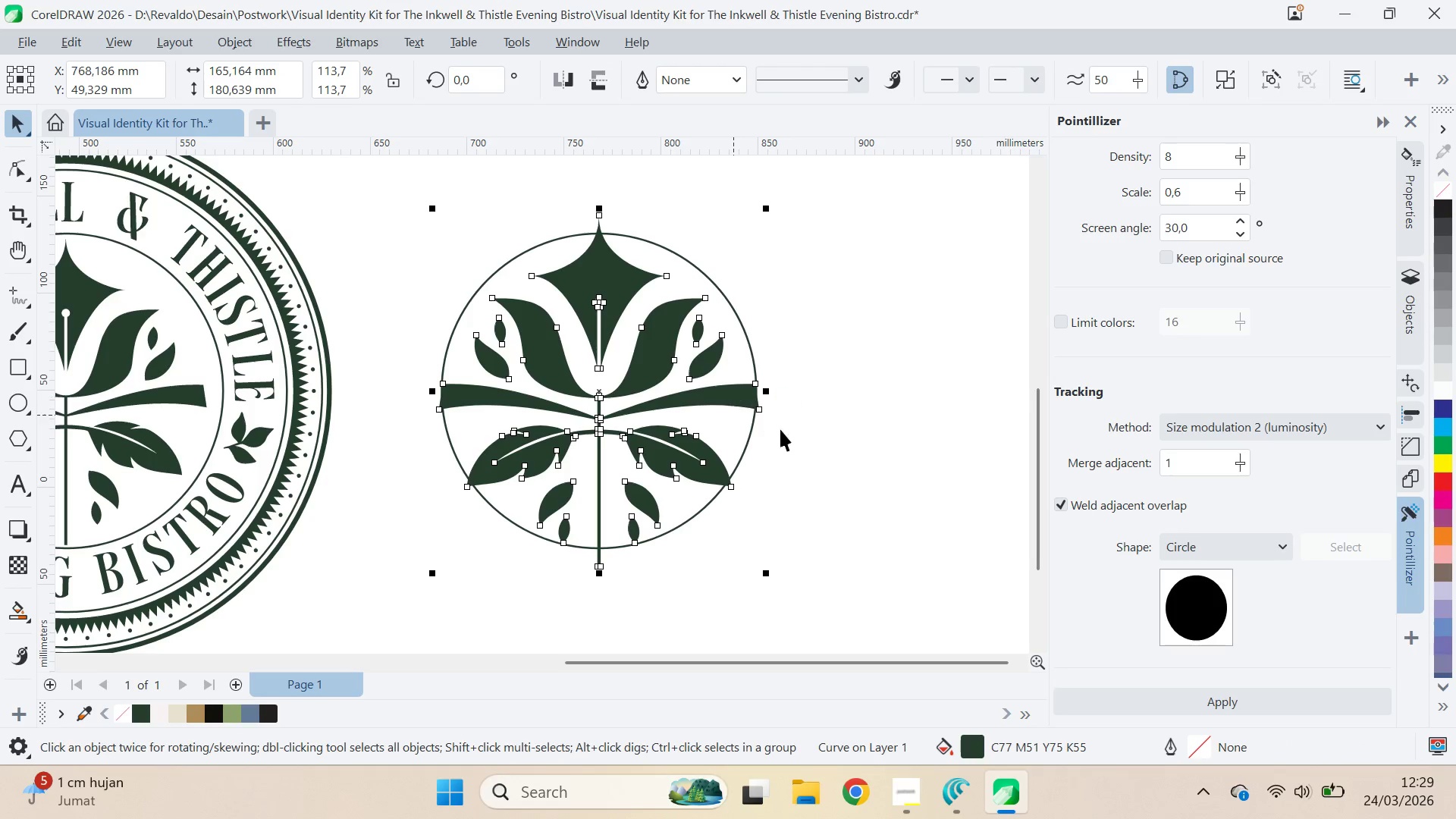 
hold_key(key=ShiftLeft, duration=1.52)
left_click_drag(start_coordinate=[766, 578], to_coordinate=[770, 583])
 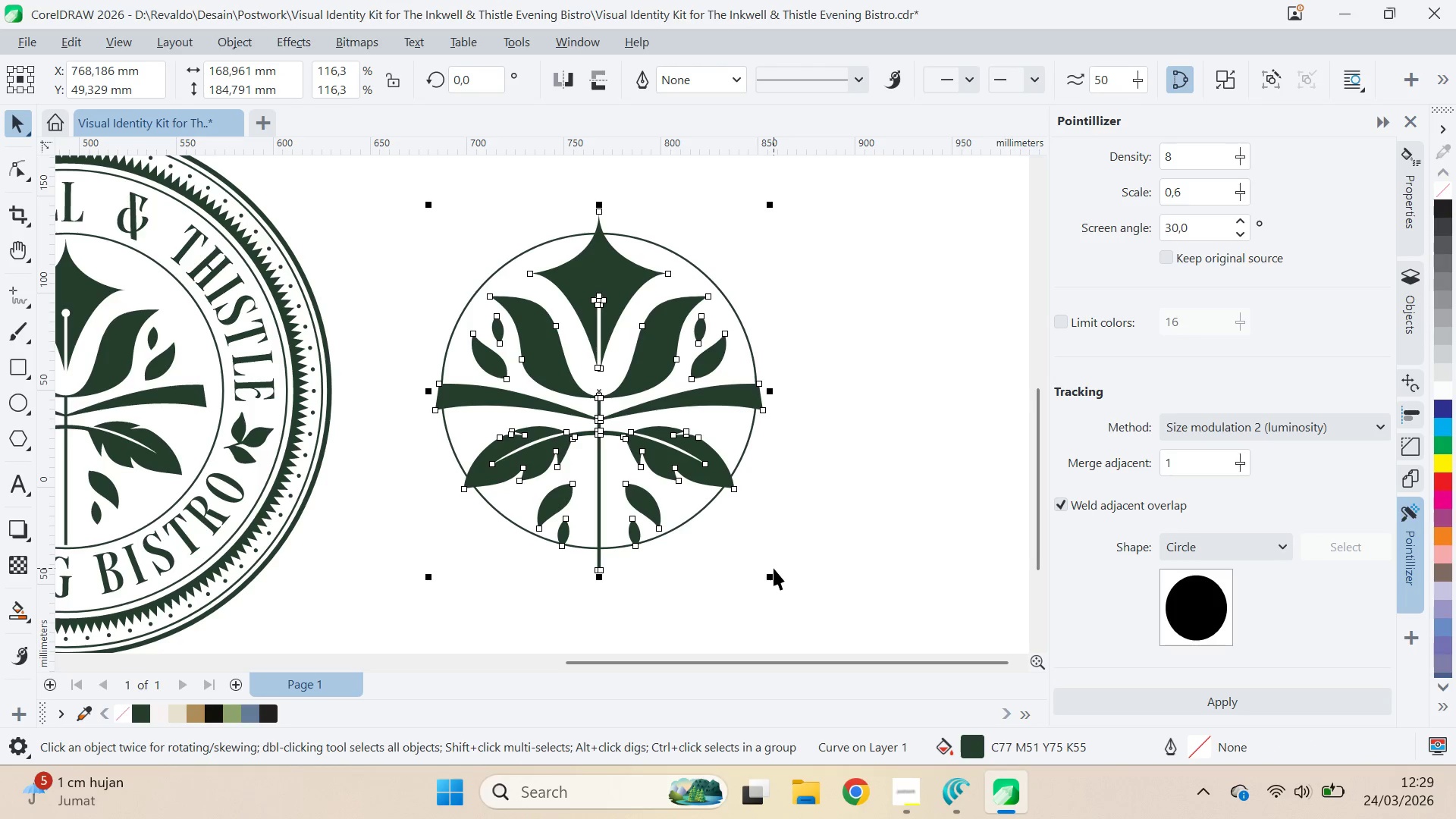 
key(Shift+ShiftLeft)
 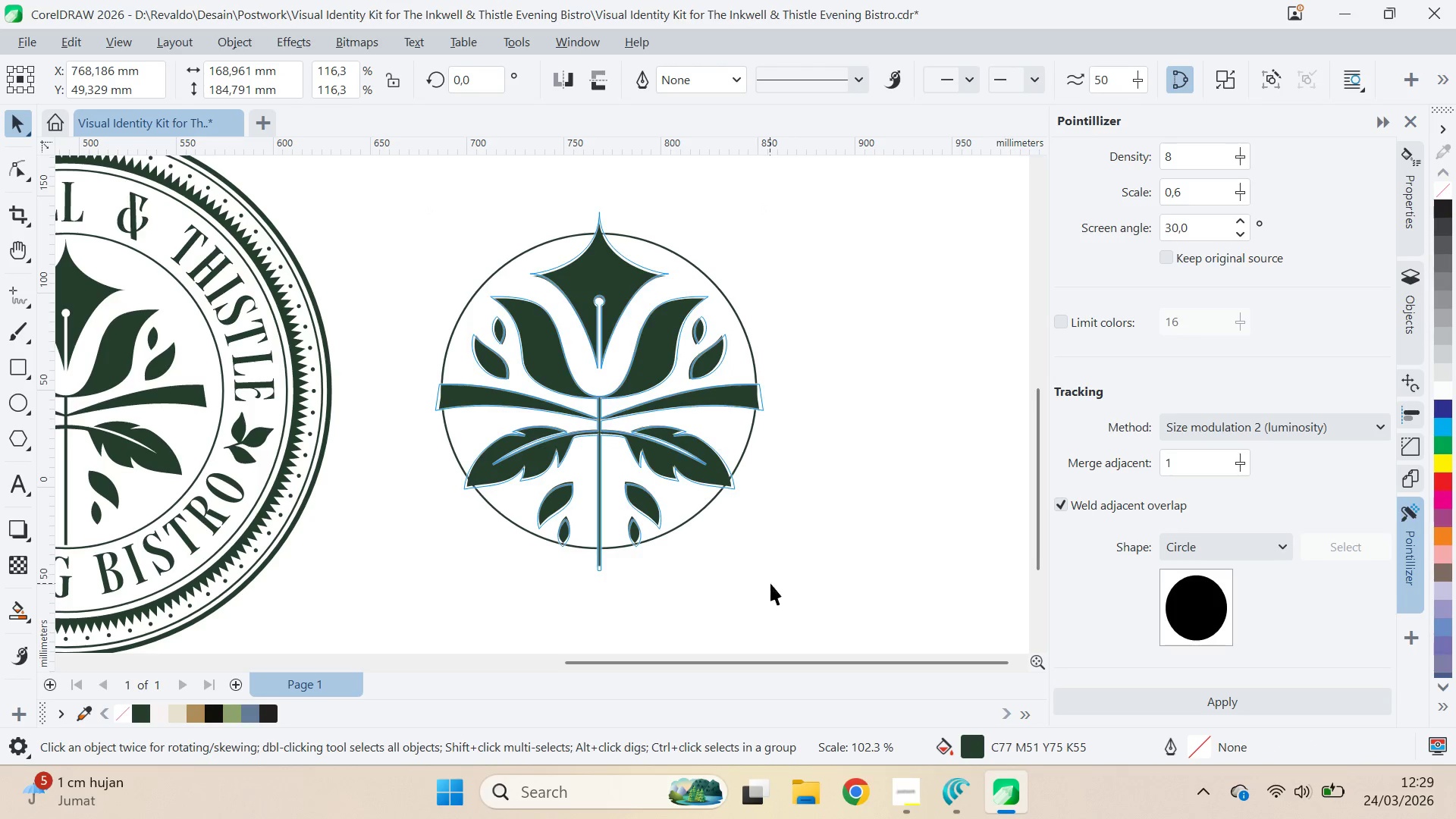 
key(Shift+ShiftLeft)
 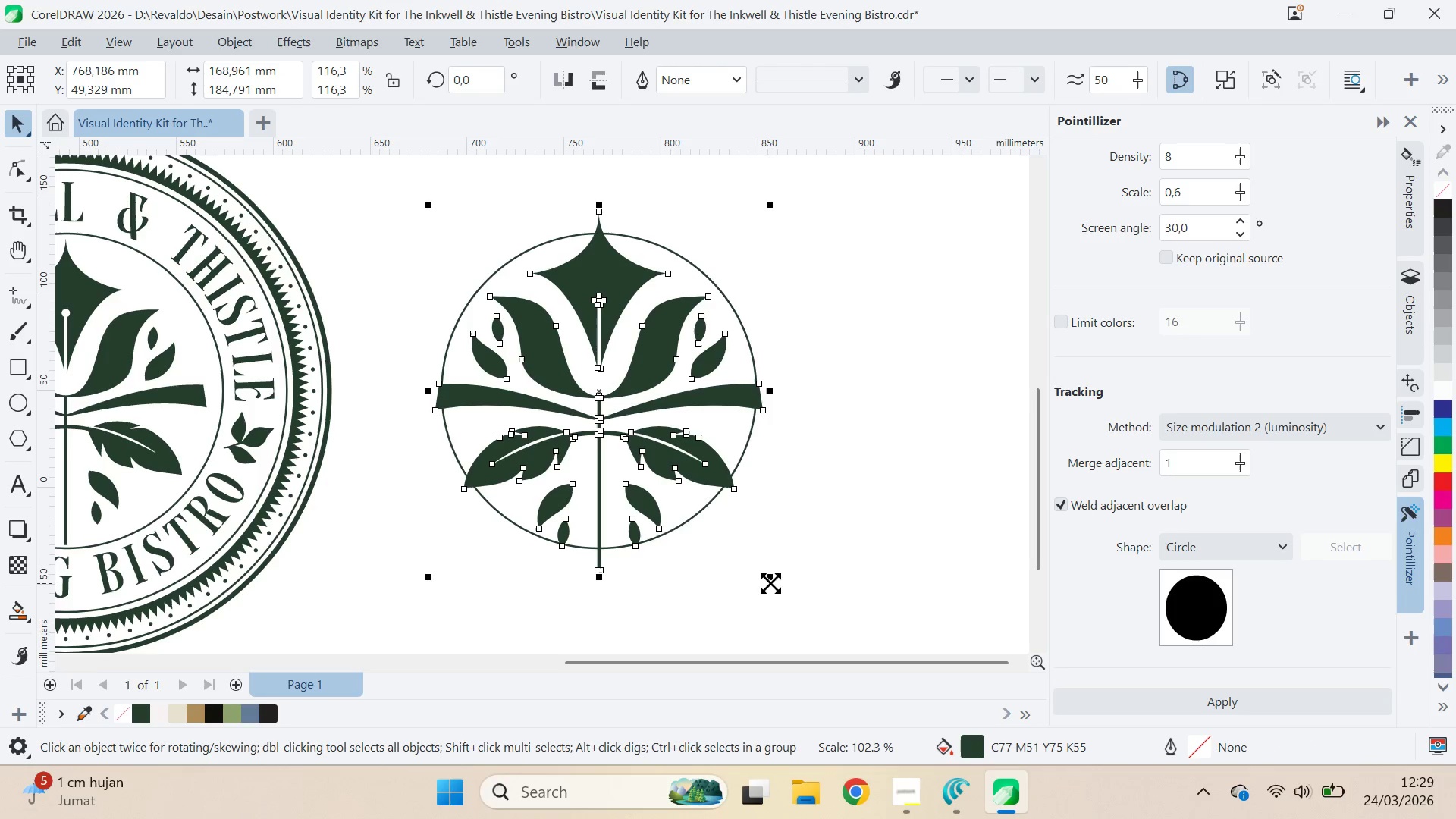 
key(Shift+ShiftLeft)
 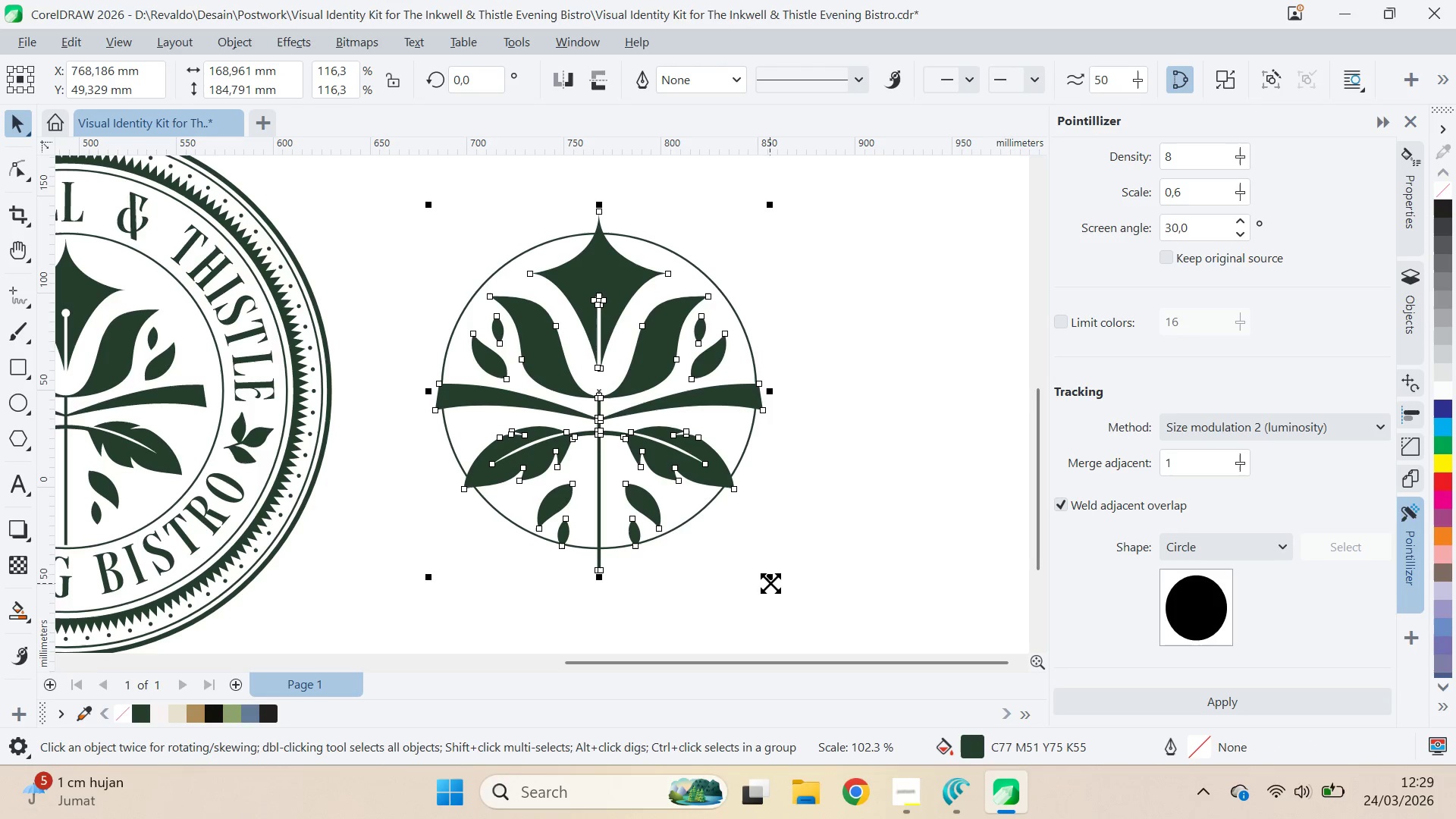 
key(Shift+ShiftLeft)
 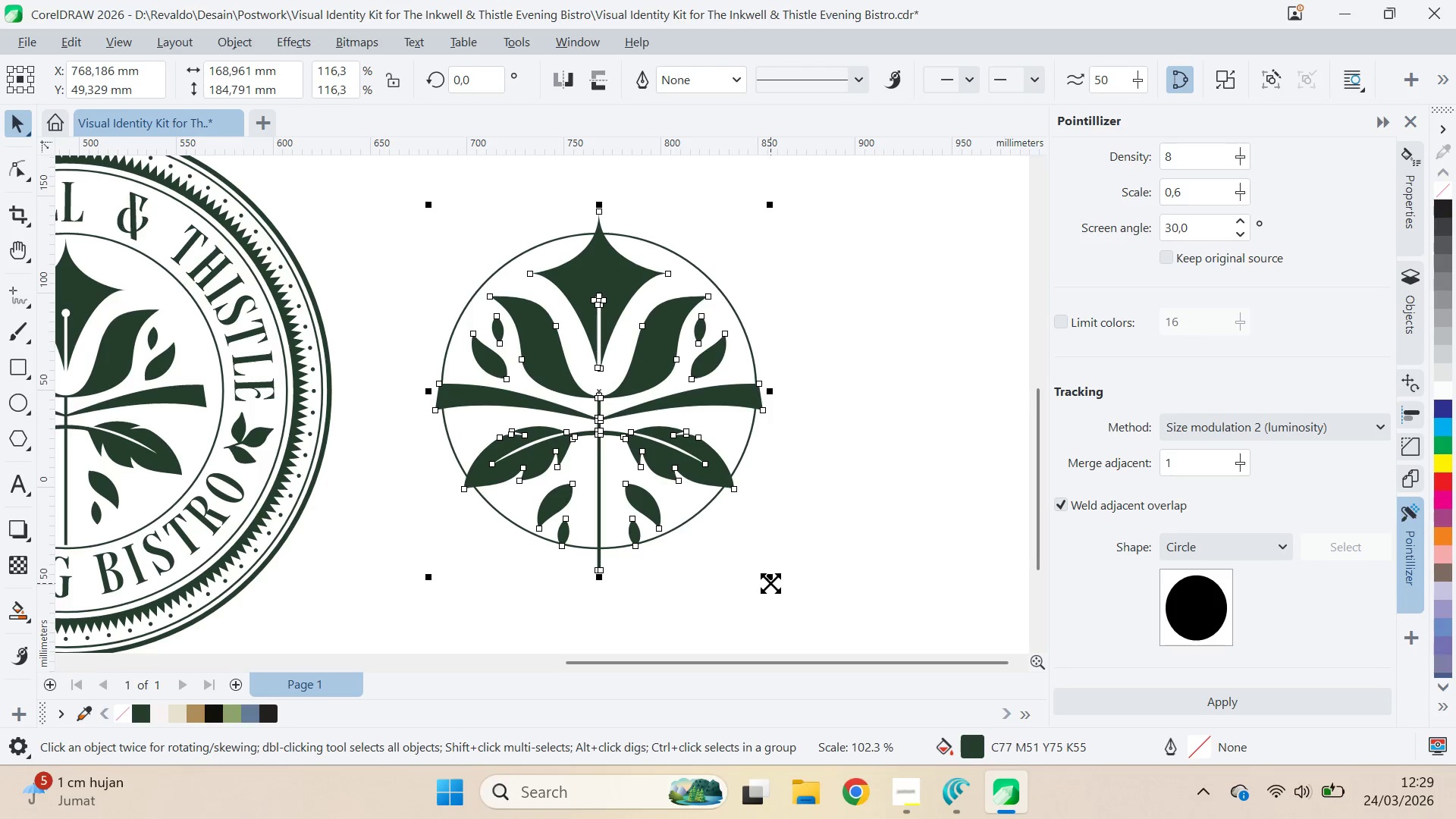 
key(Shift+ShiftLeft)
 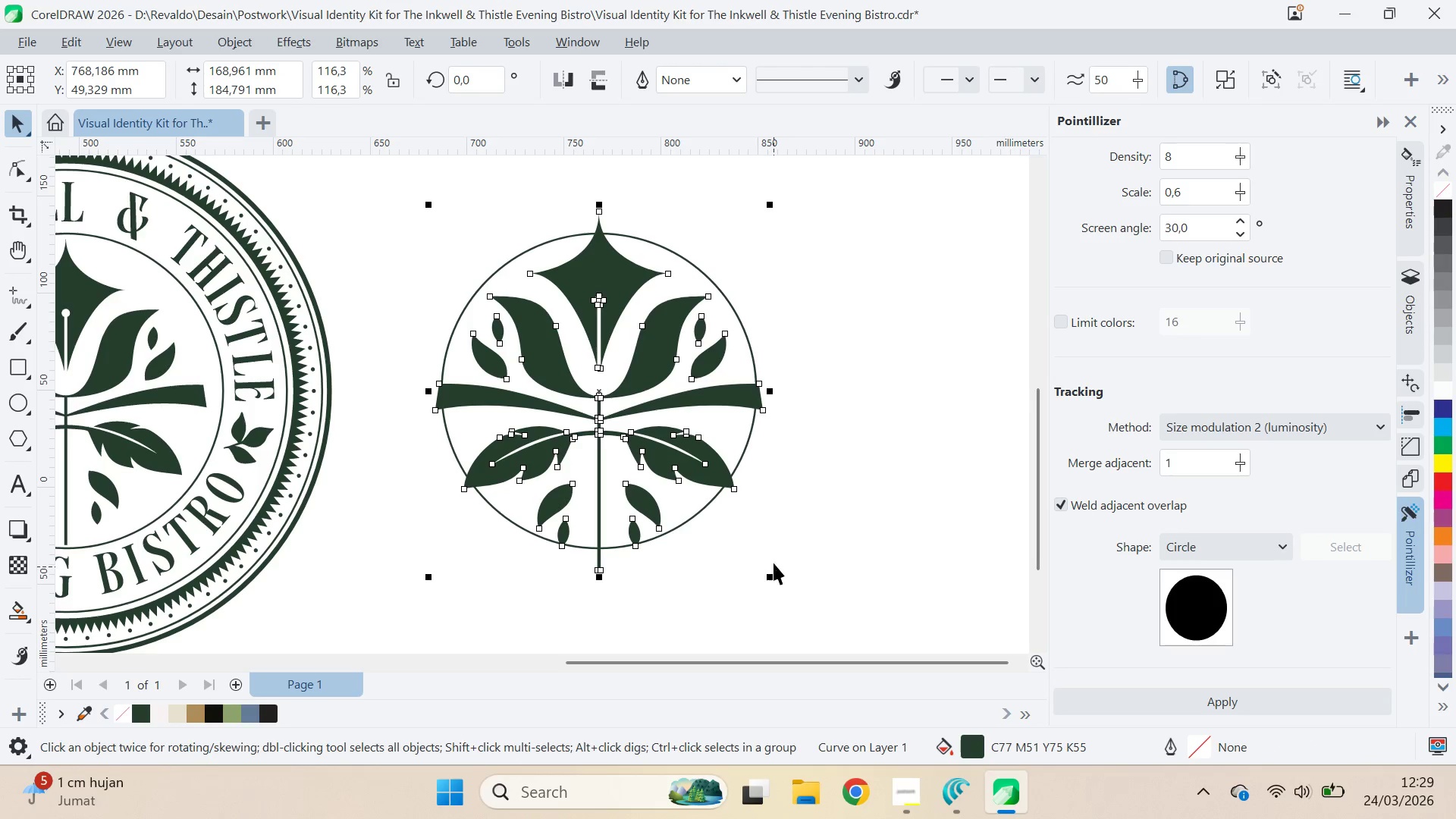 
hold_key(key=ShiftLeft, duration=0.48)
left_click([741, 433])
 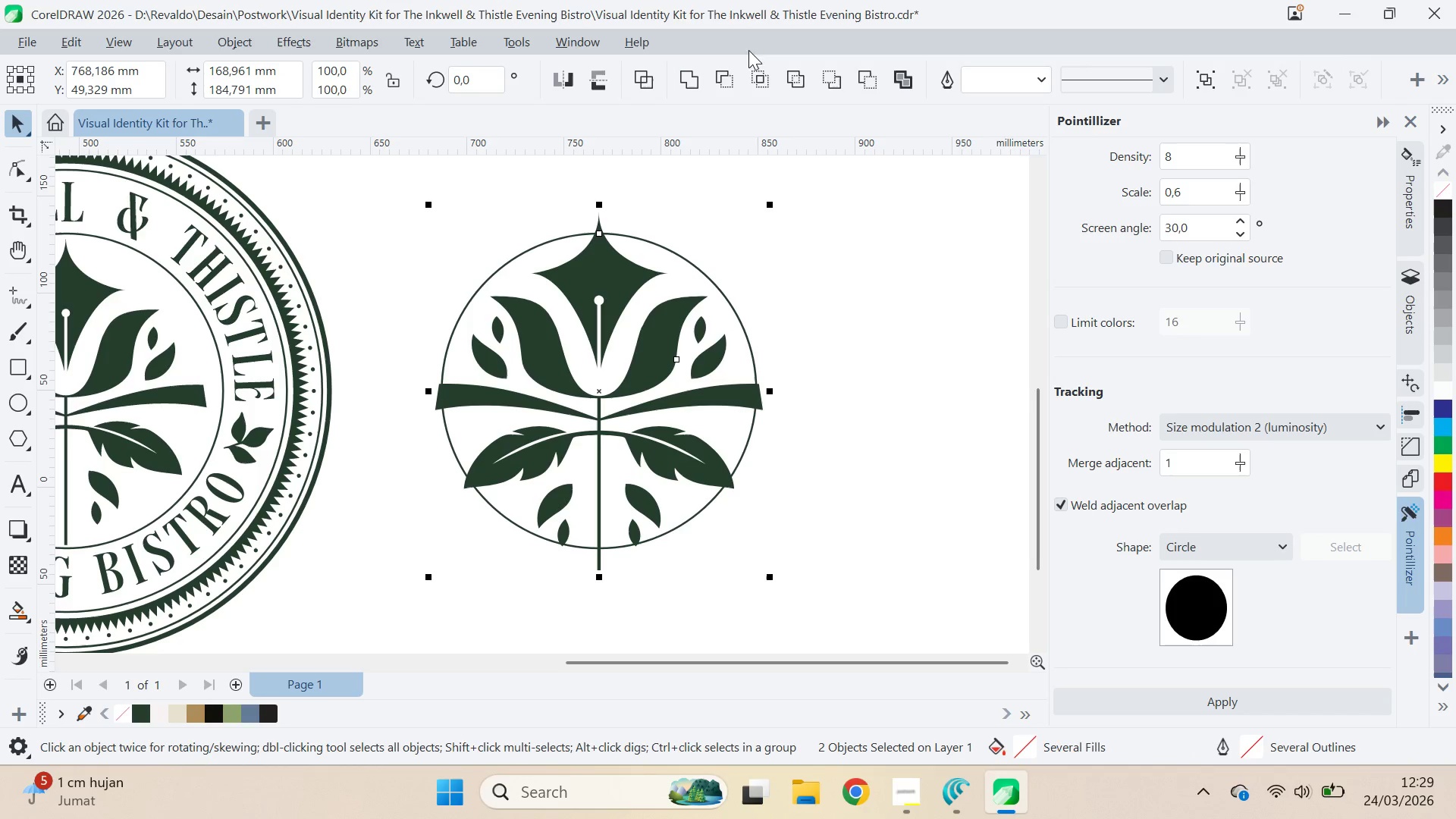 
left_click([728, 89])
 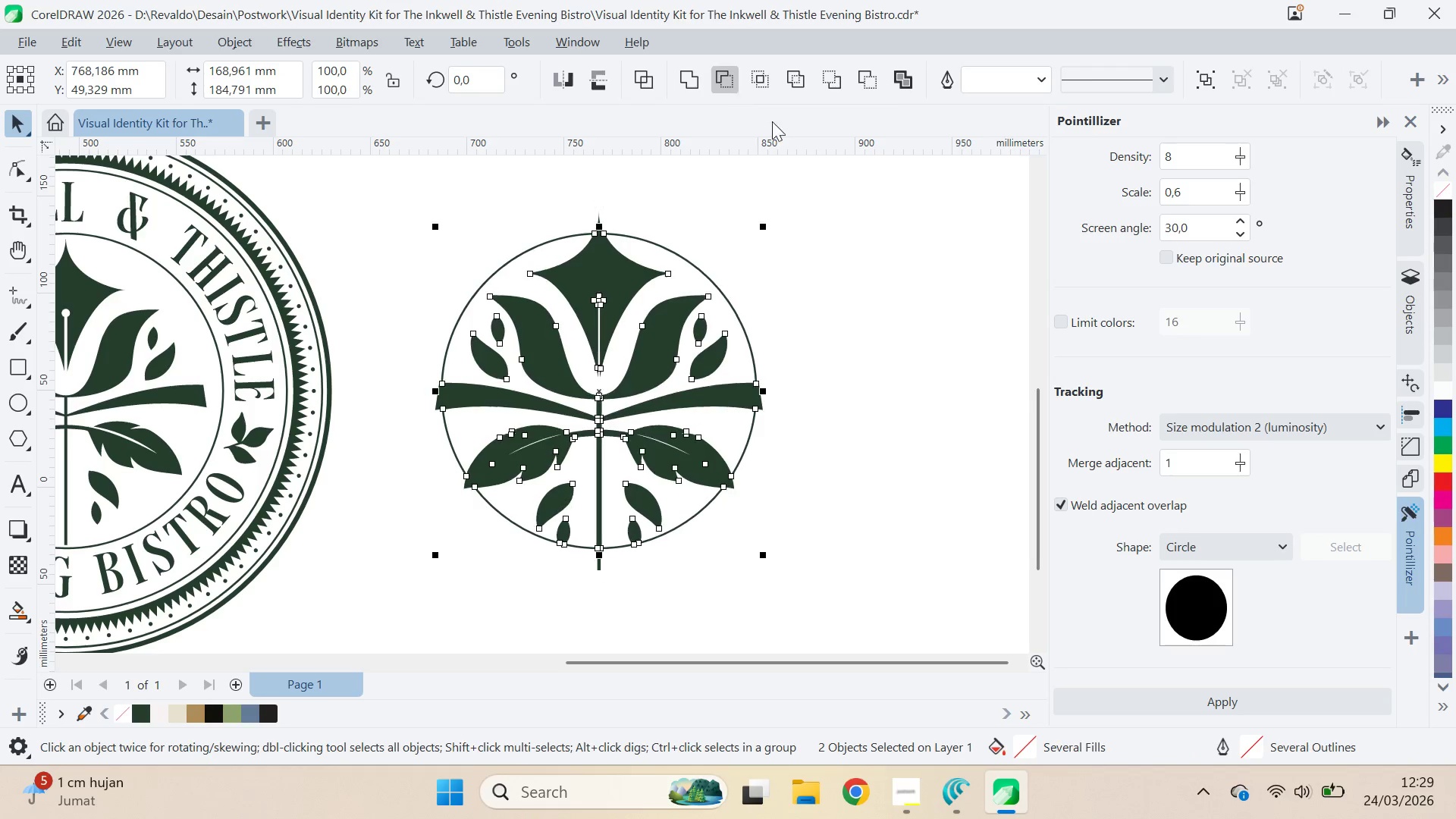 
left_click_drag(start_coordinate=[852, 255], to_coordinate=[853, 260])
 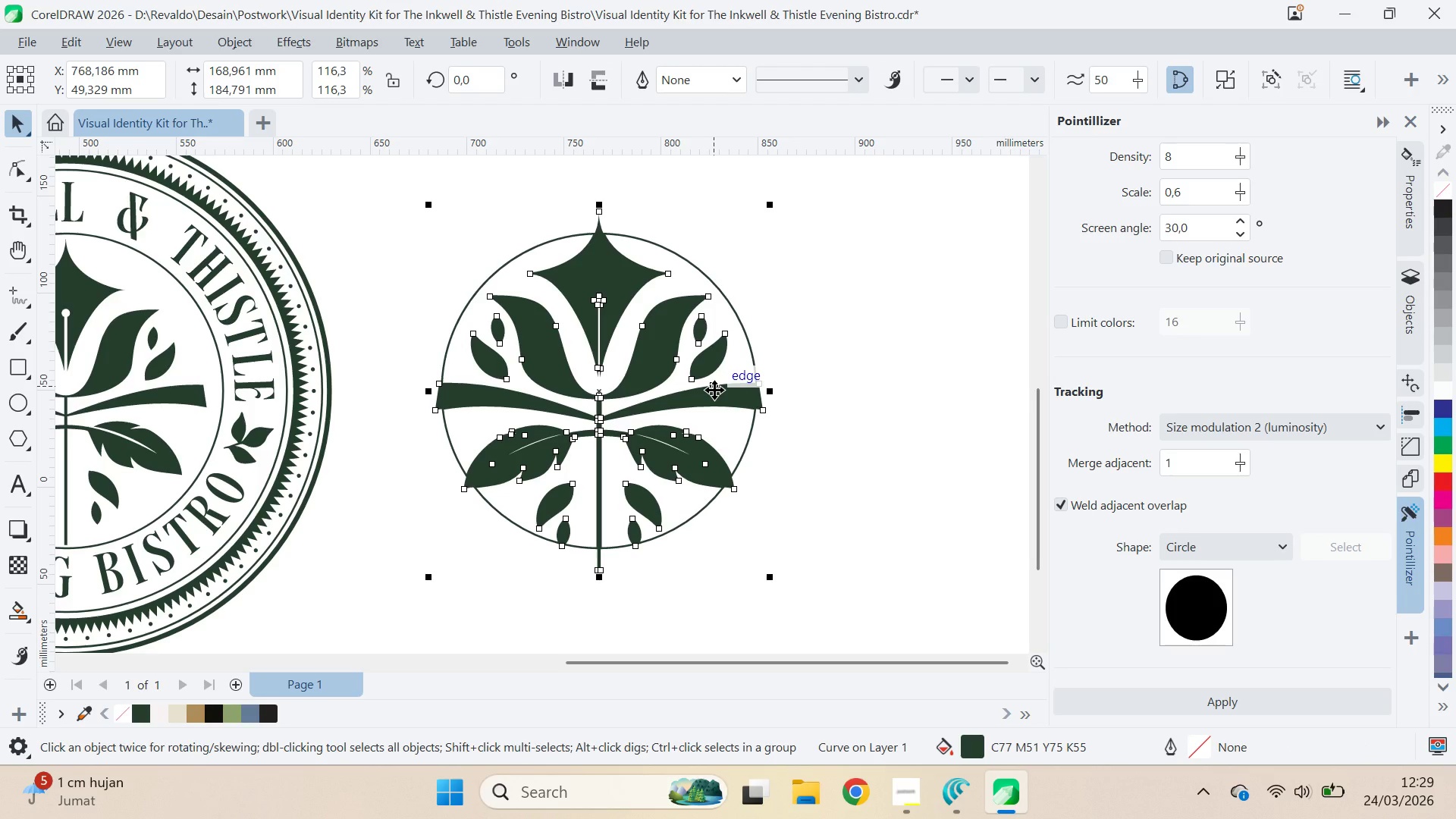 
key(Delete)
 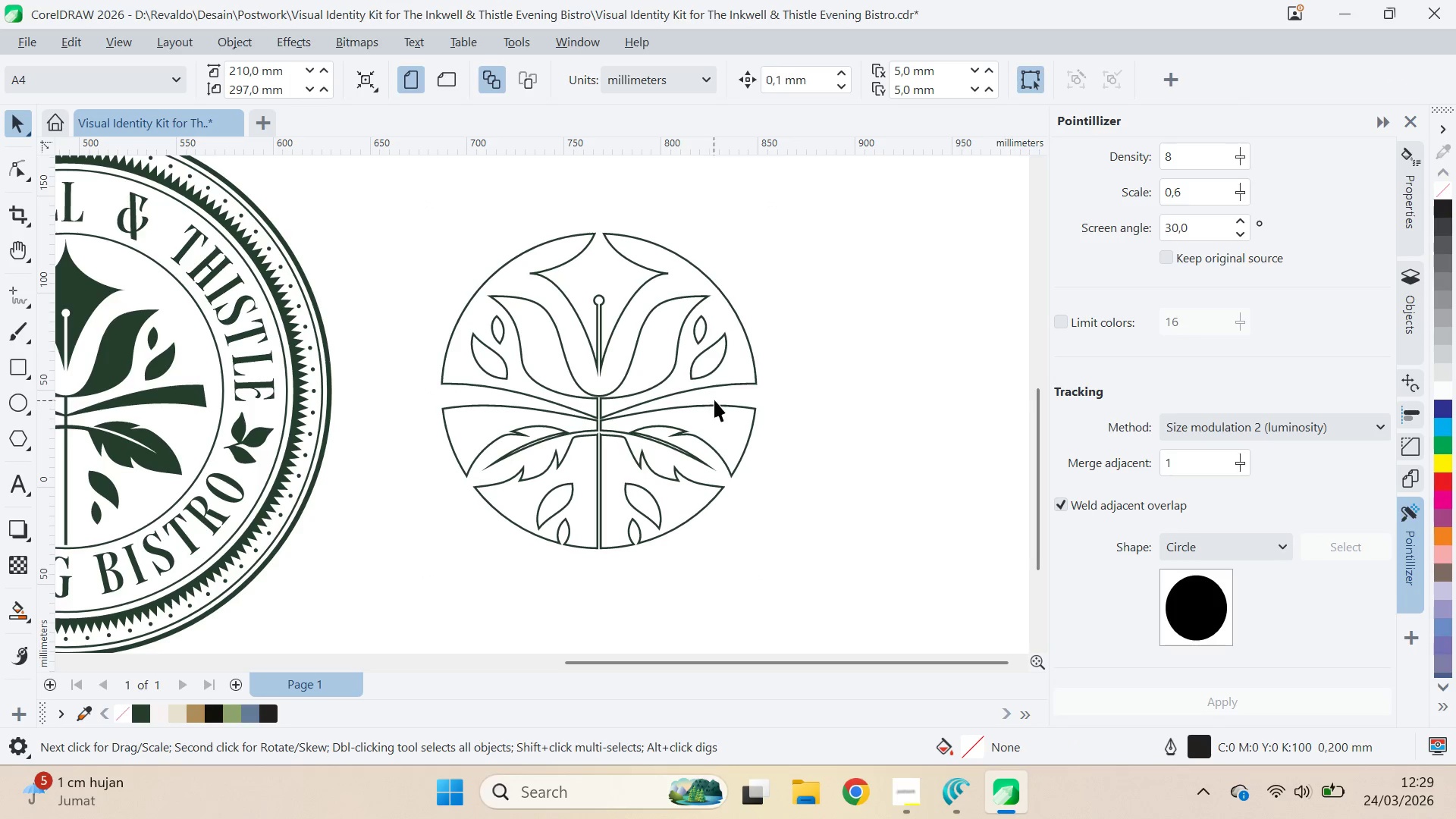 
left_click([748, 350])
 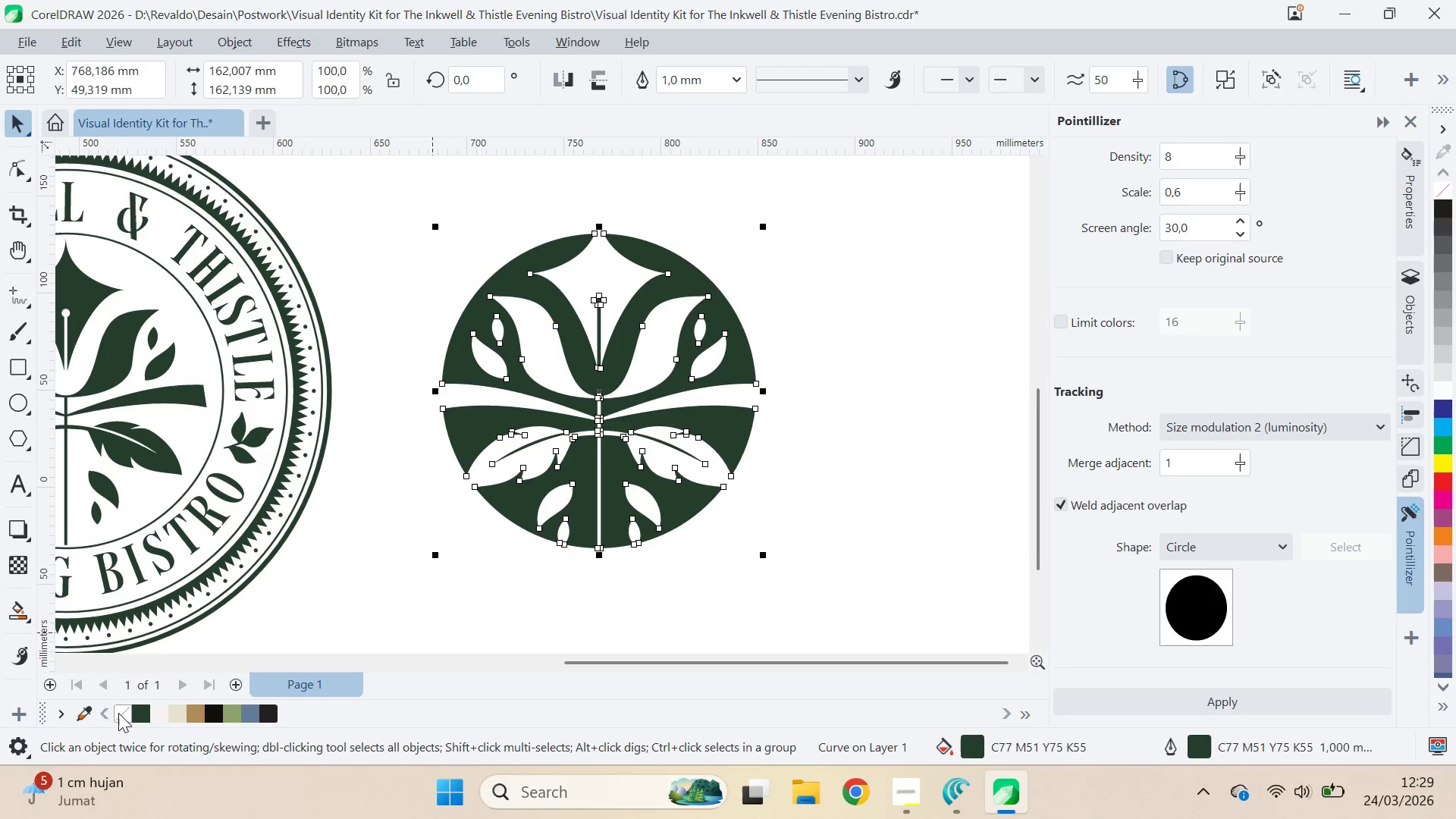 
scroll: coordinate [438, 507], scroll_direction: down, amount: 6.0
 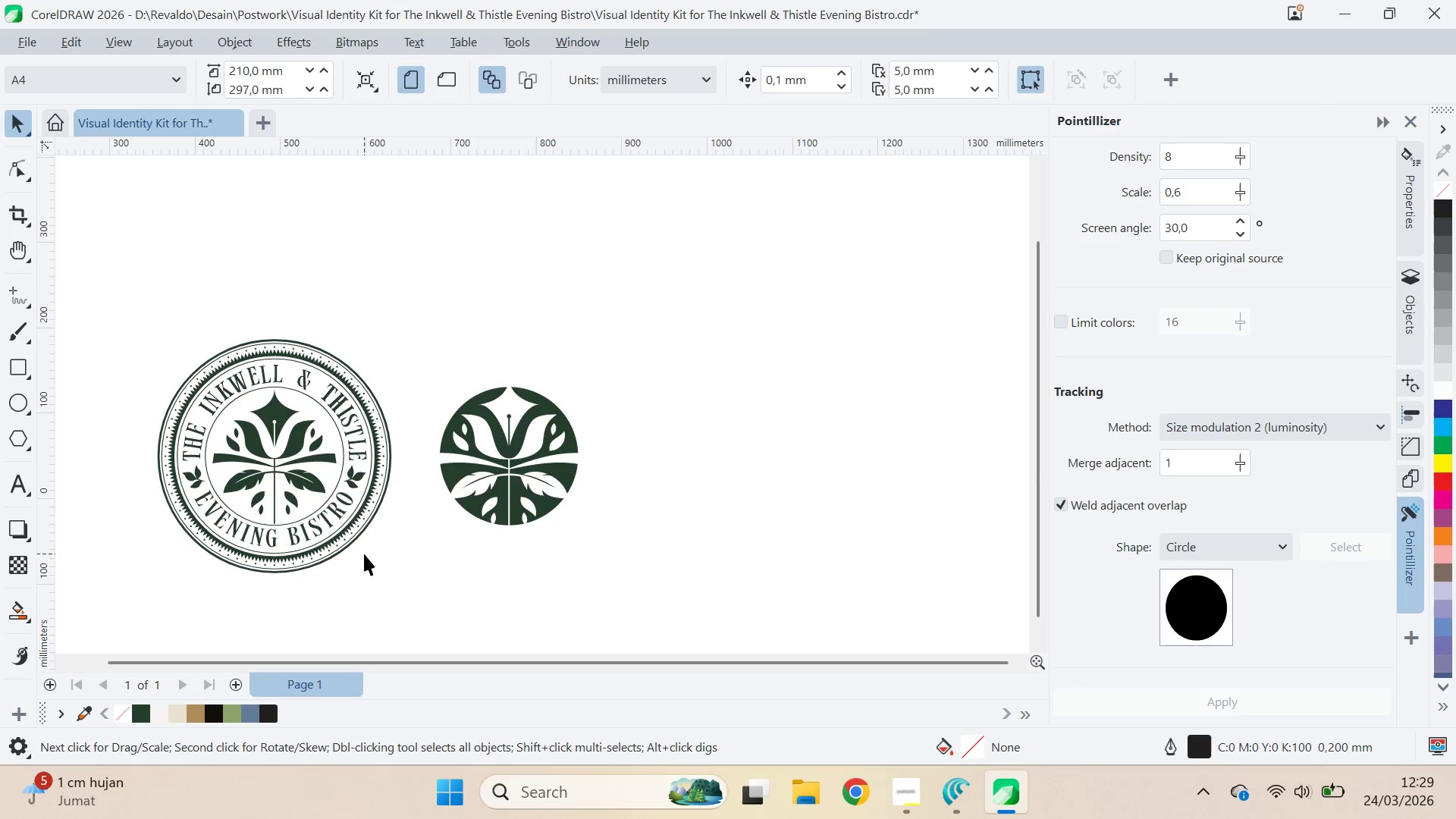 
type(qv)
 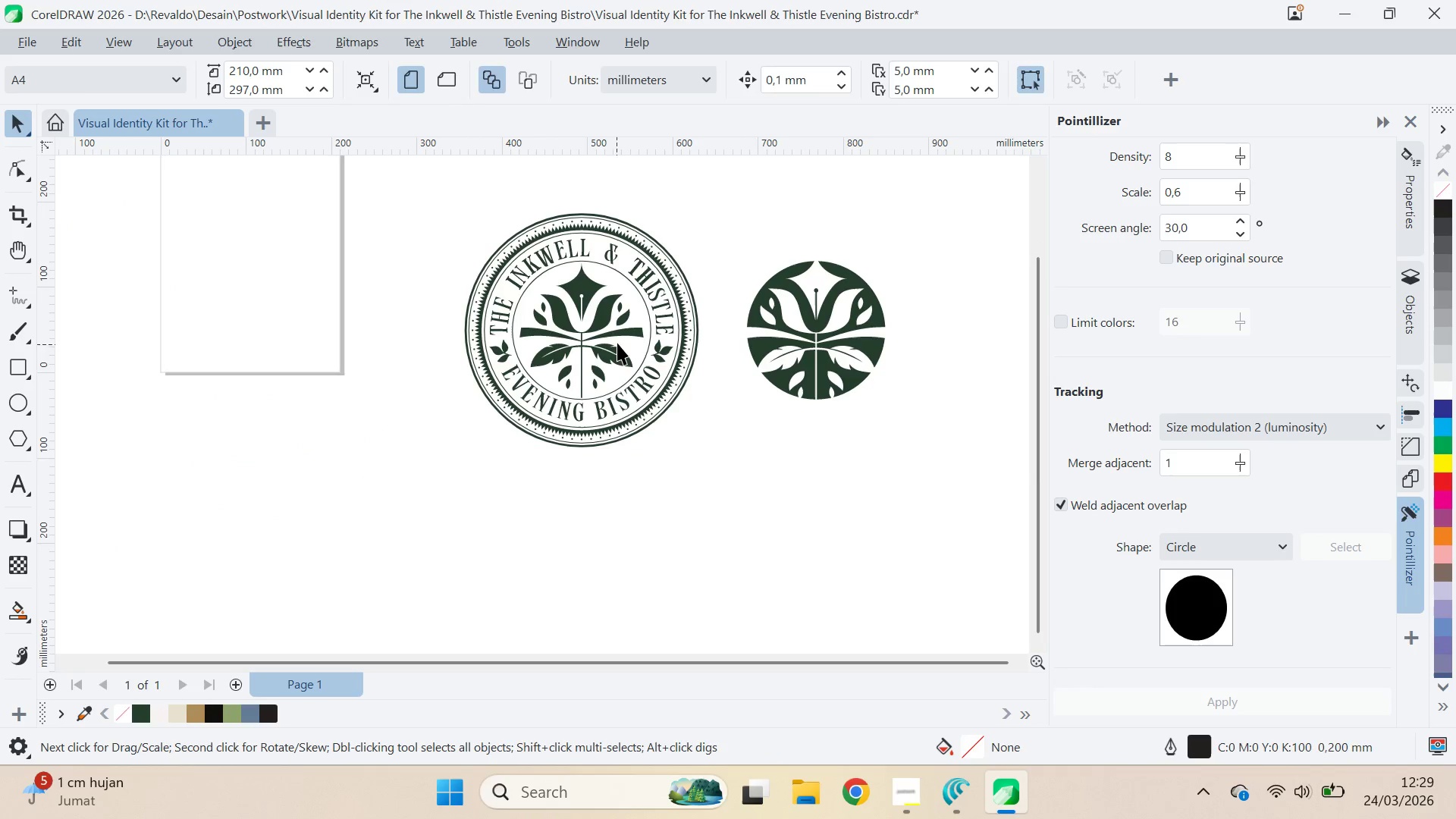 
left_click_drag(start_coordinate=[377, 545], to_coordinate=[684, 419])
 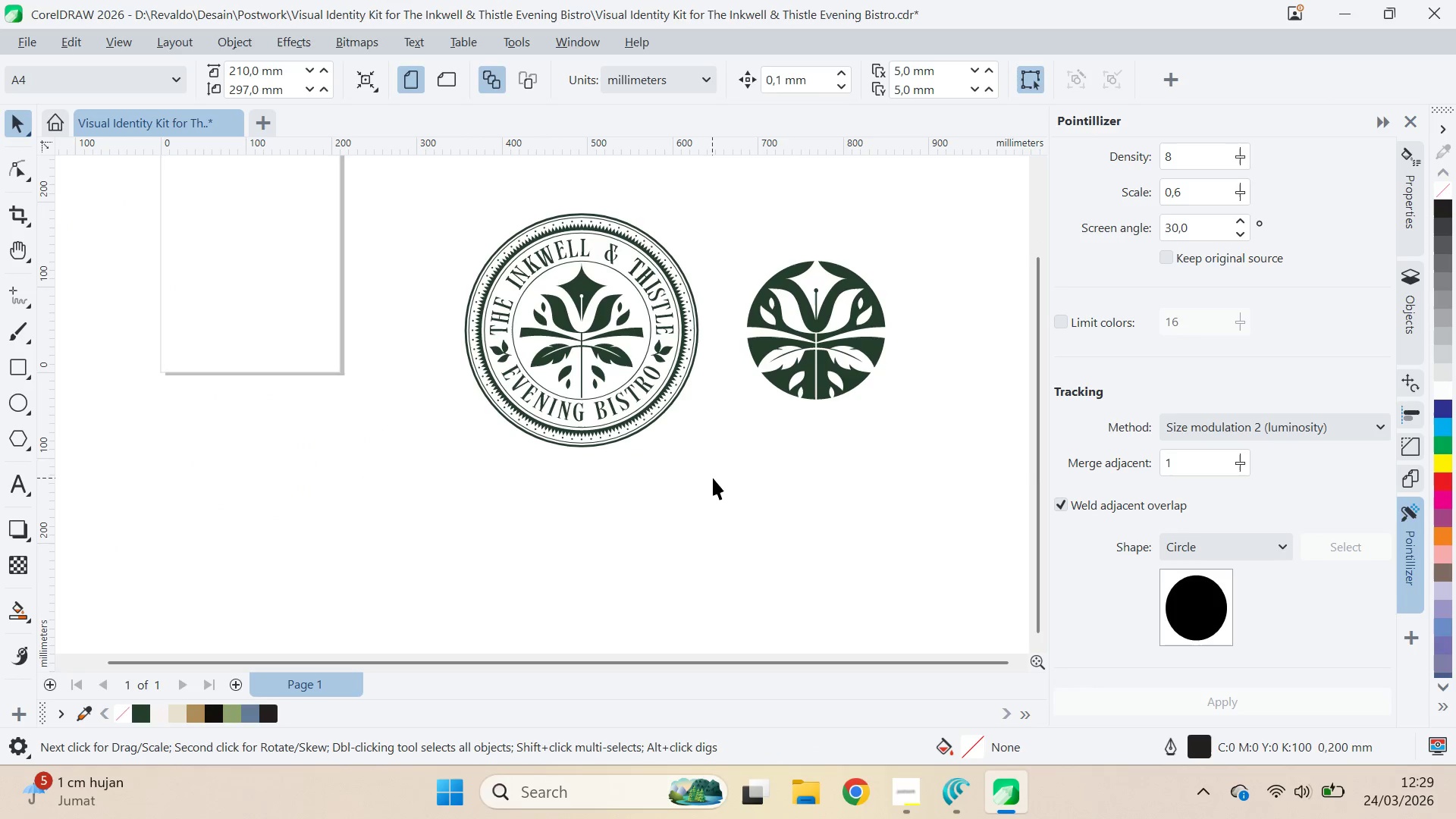 
left_click_drag(start_coordinate=[712, 478], to_coordinate=[708, 474])
 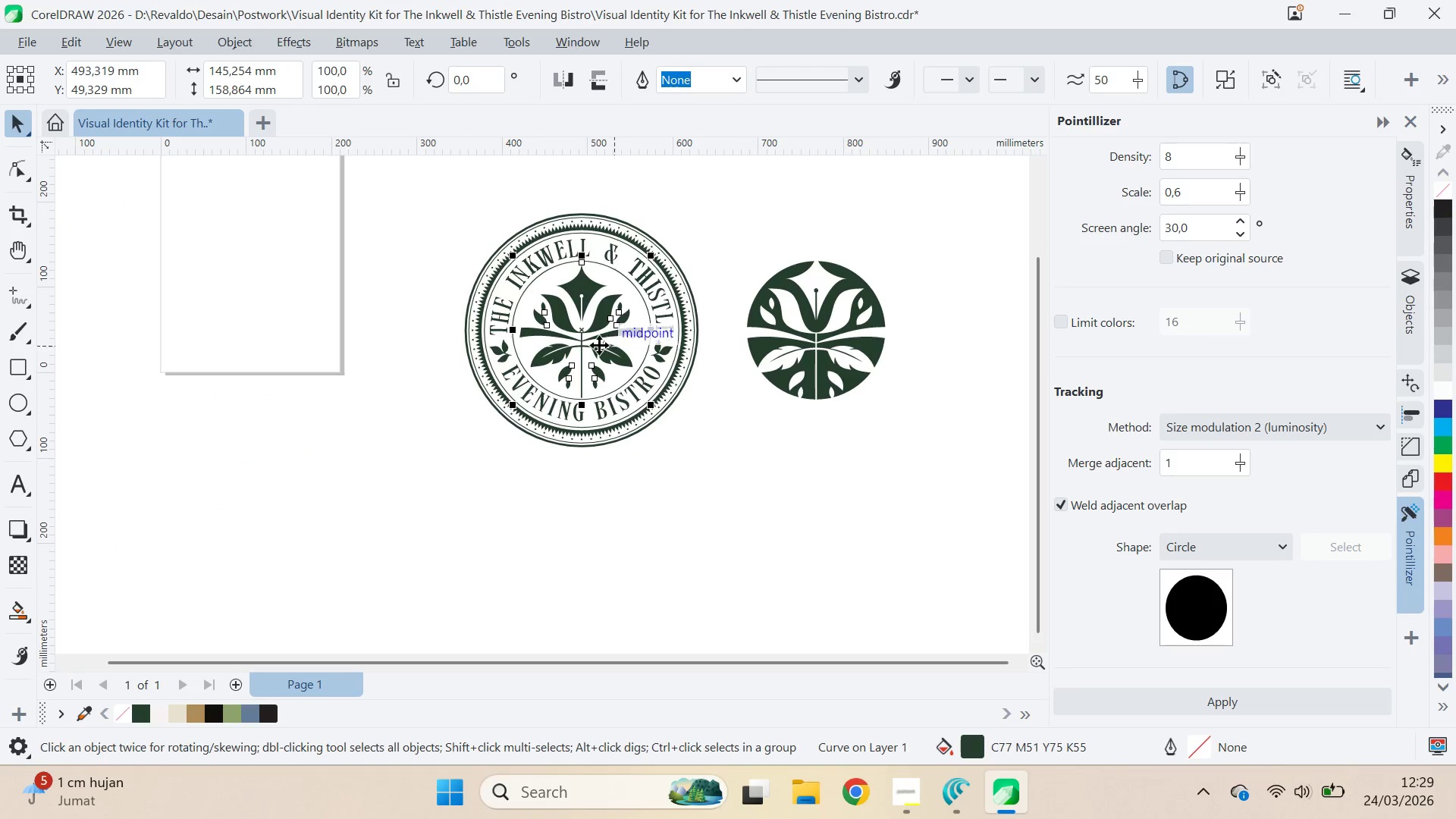 
left_click_drag(start_coordinate=[588, 334], to_coordinate=[974, 318])
 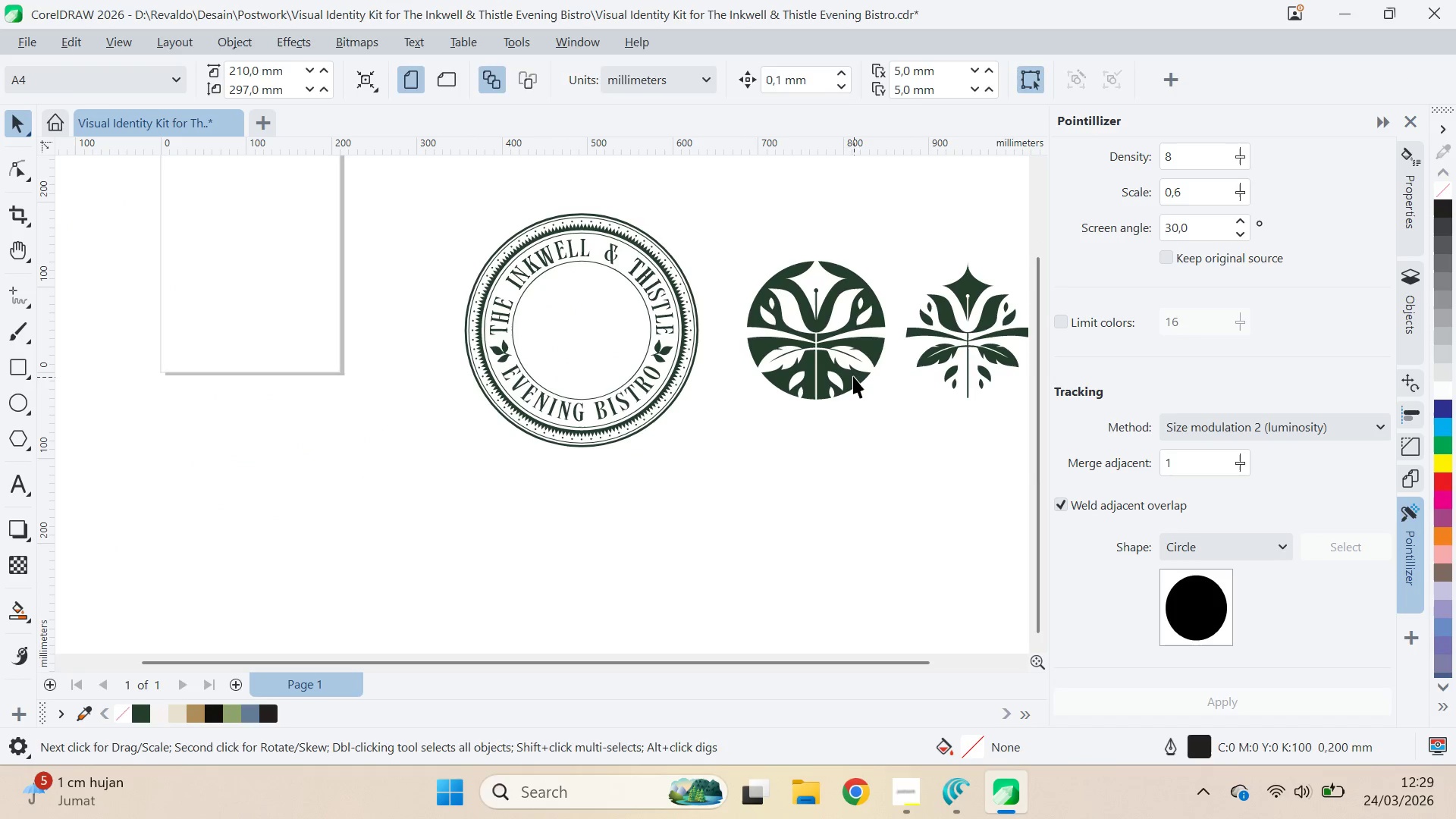 
hold_key(key=ShiftLeft, duration=1.09)
 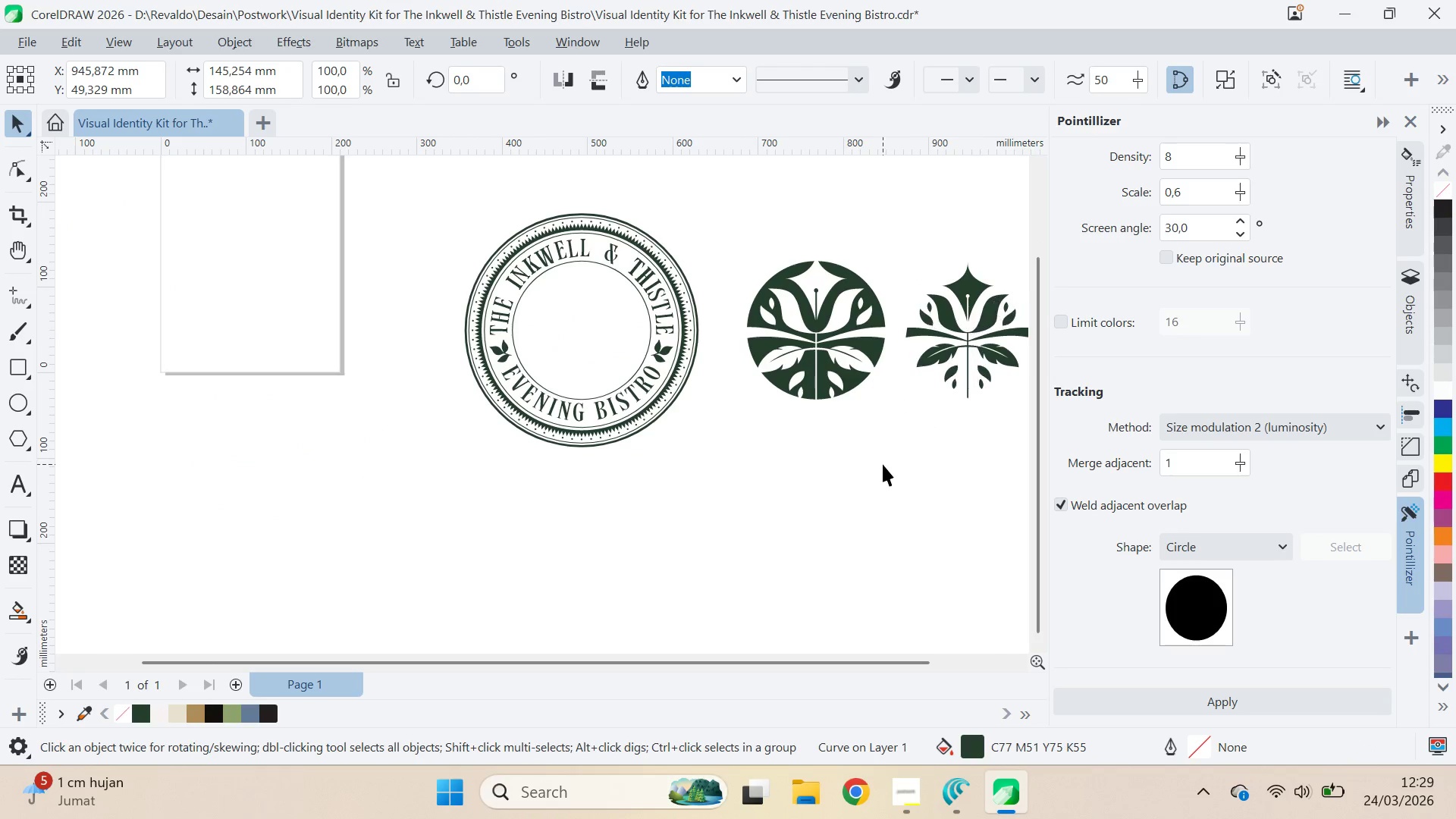 
left_click_drag(start_coordinate=[883, 464], to_coordinate=[879, 450])
 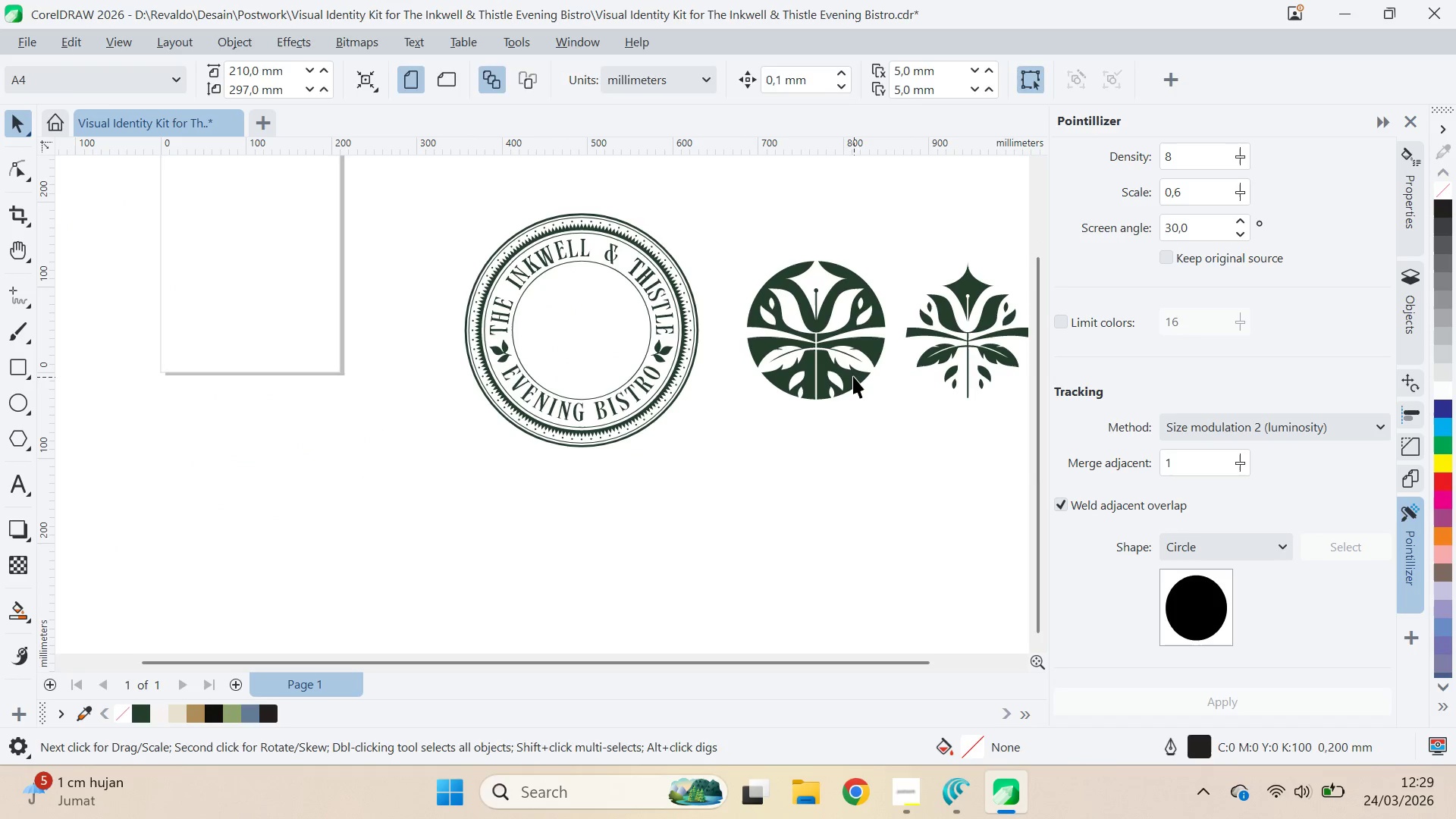 
double_click([853, 376])
 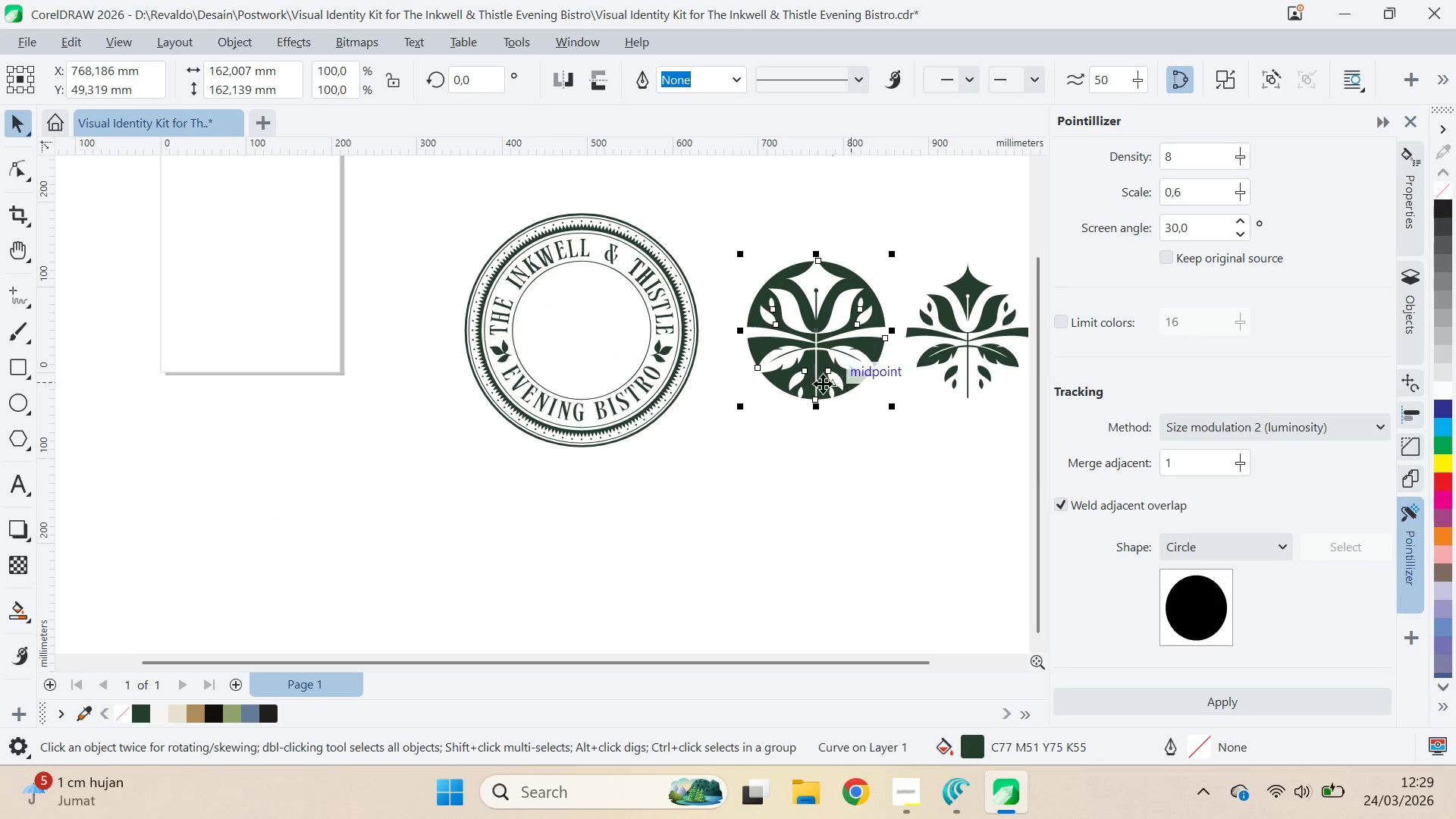 
hold_key(key=ShiftLeft, duration=0.39)
 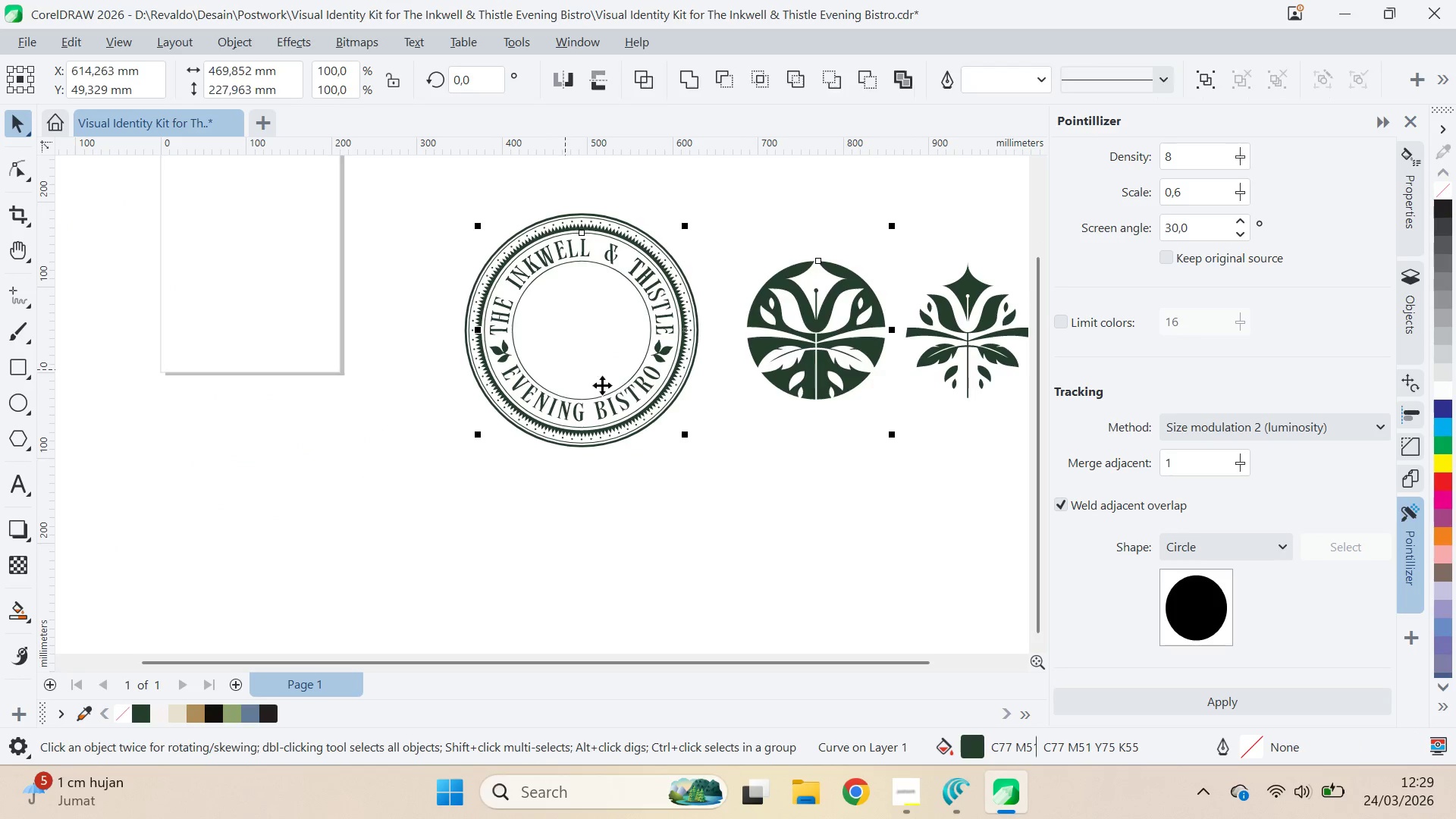 
type(ce)
 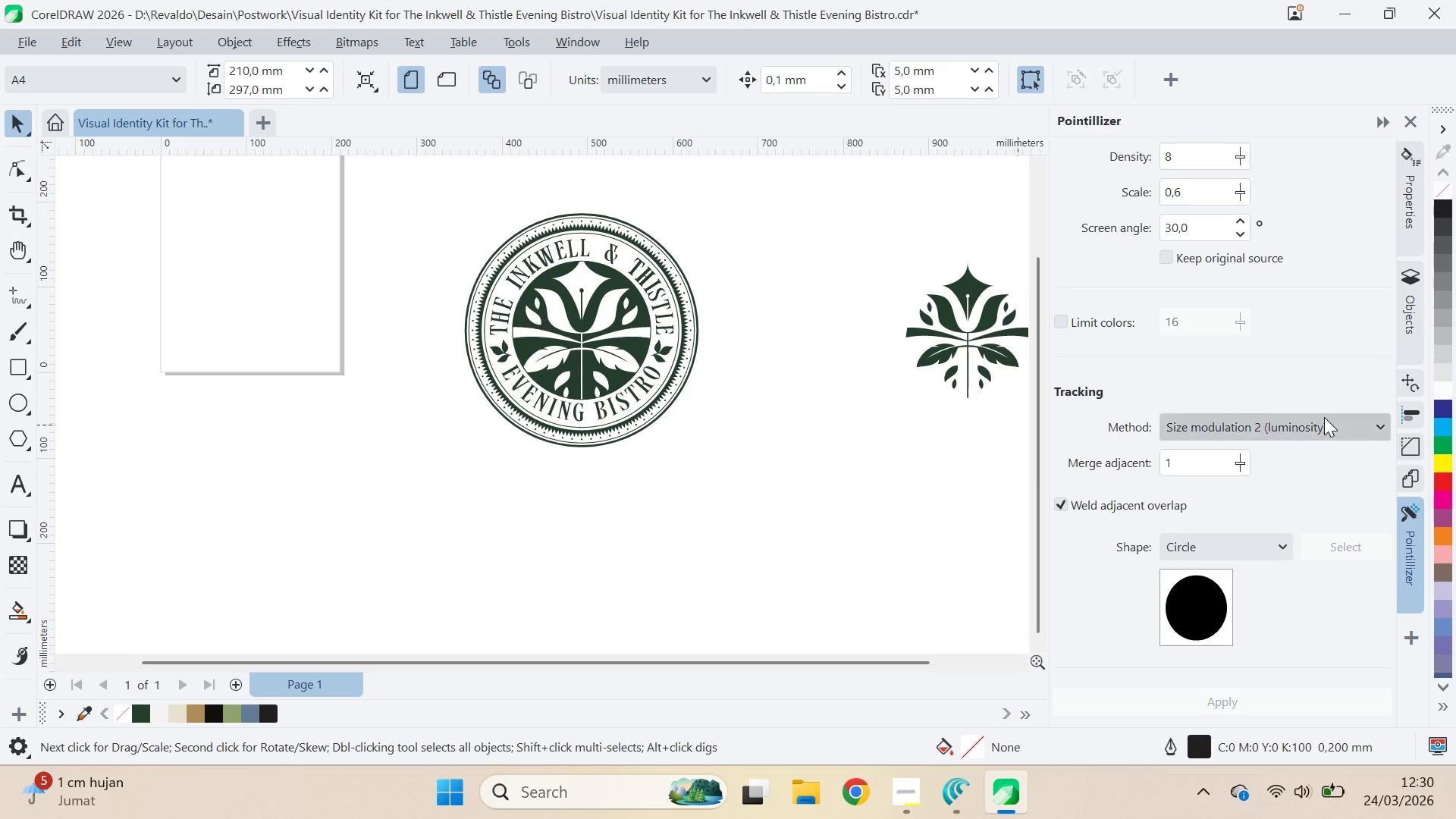 
left_click([1410, 311])
 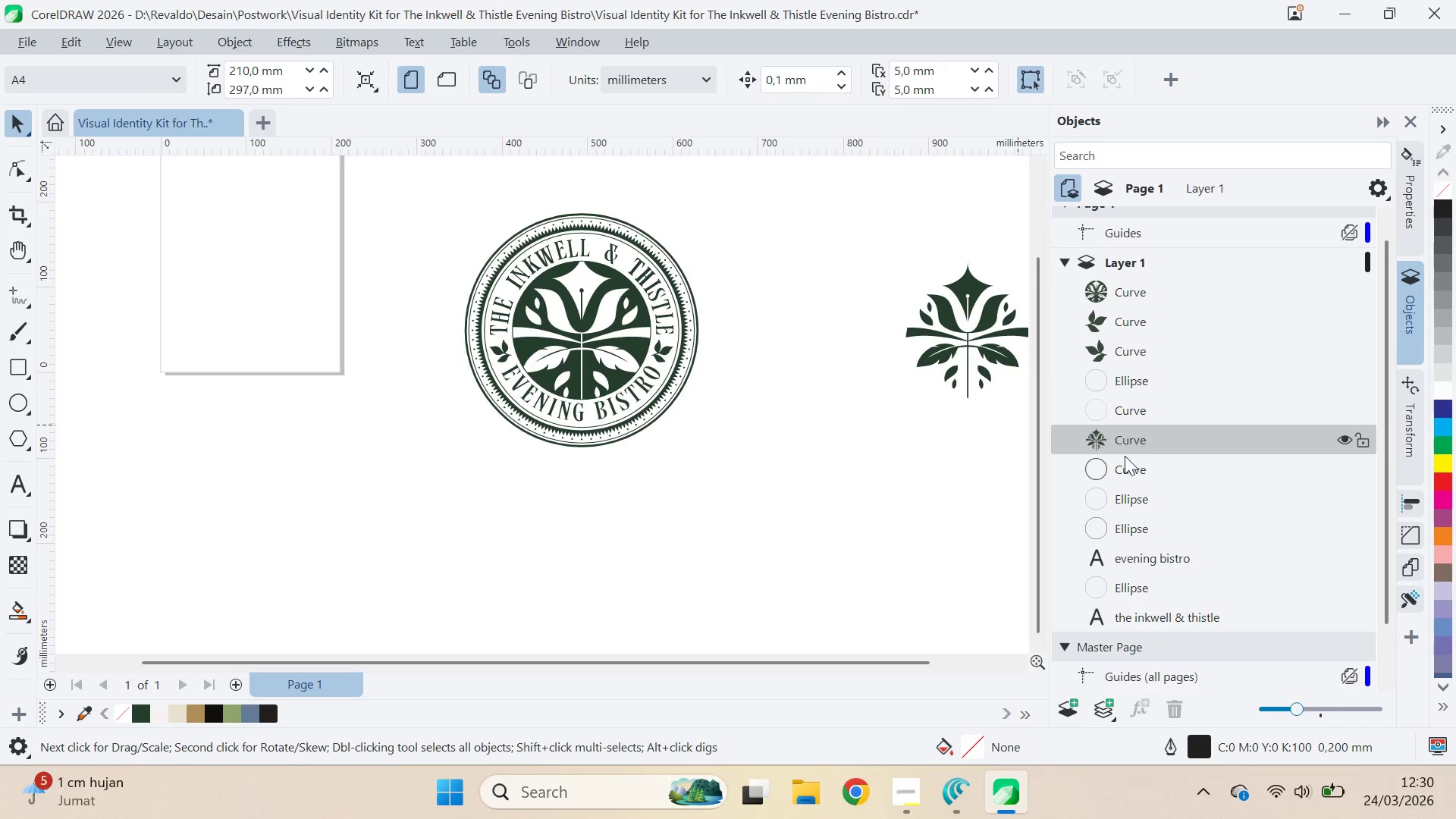 
left_click([1111, 528])
 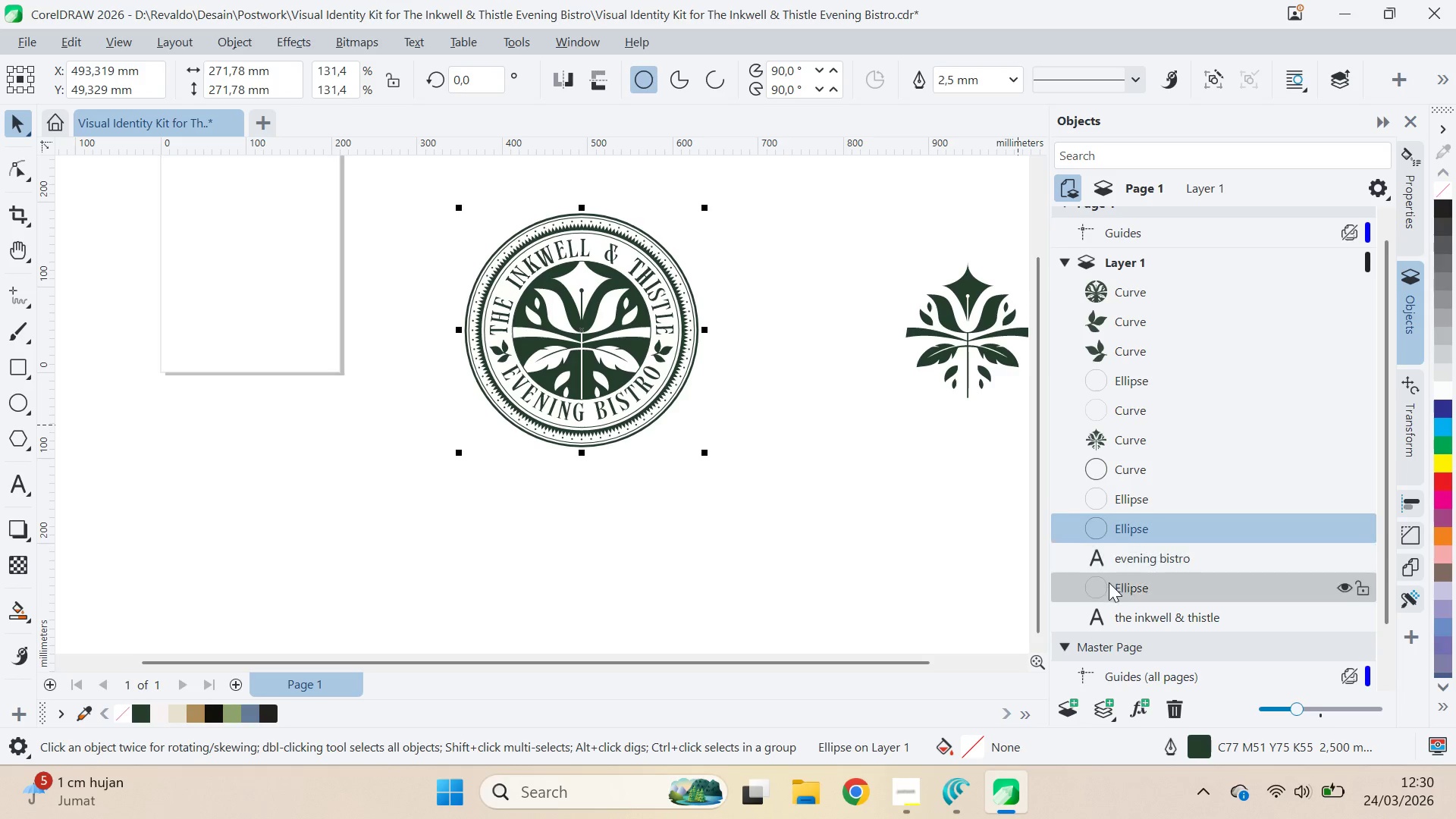 
left_click([1109, 584])
 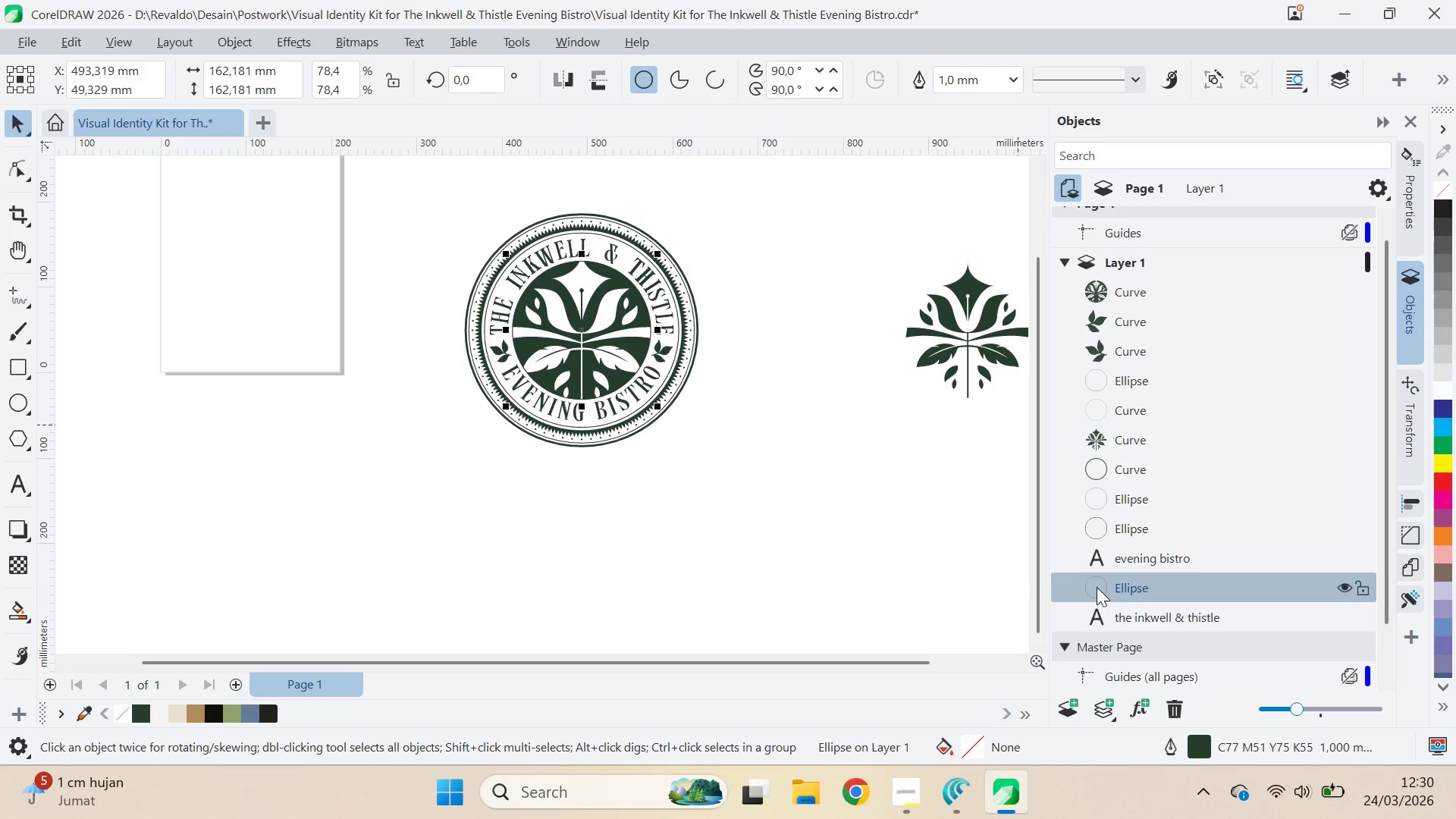 
key(Delete)
 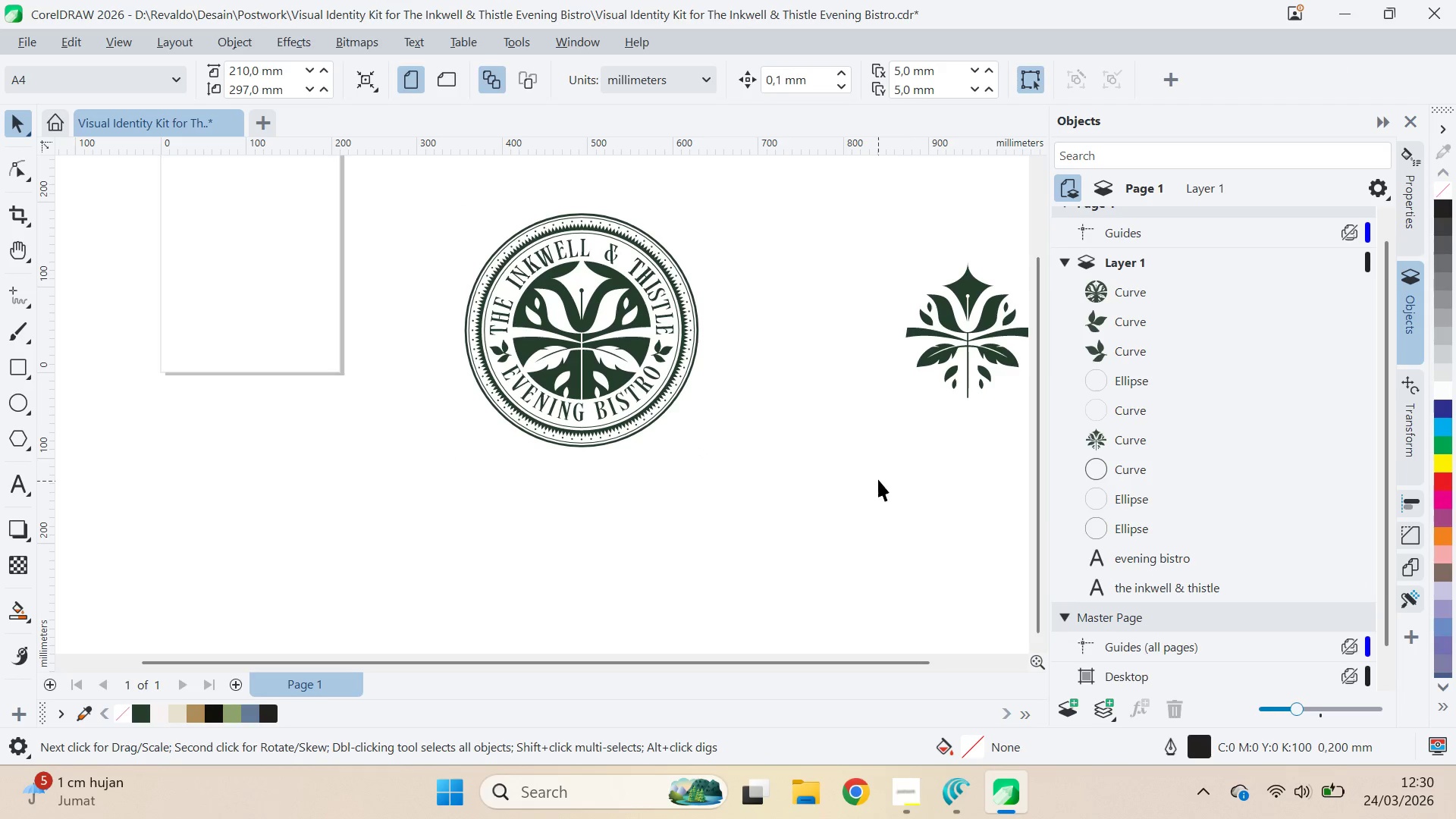 
type(qv)
 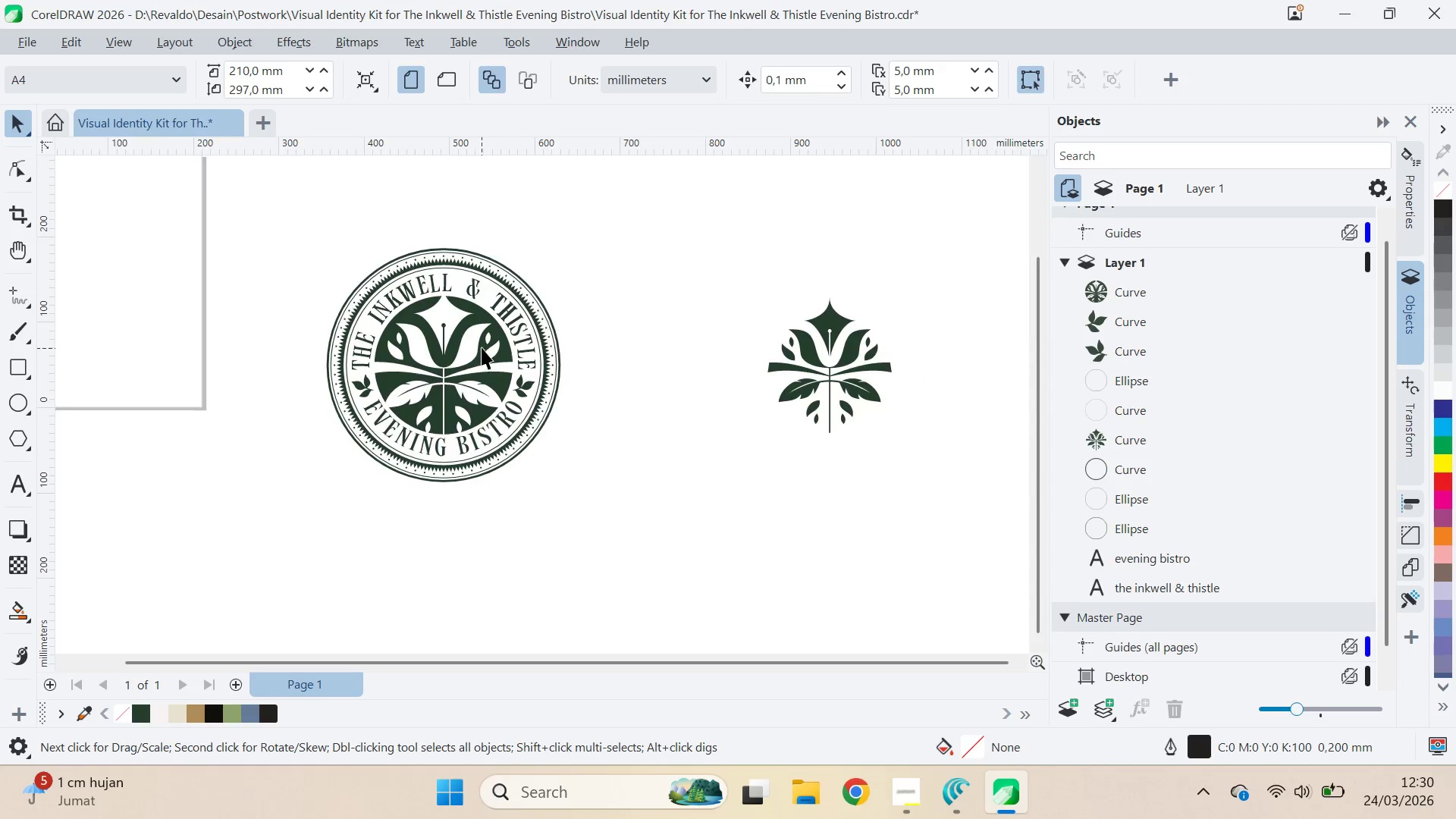 
left_click_drag(start_coordinate=[755, 403], to_coordinate=[617, 438])
 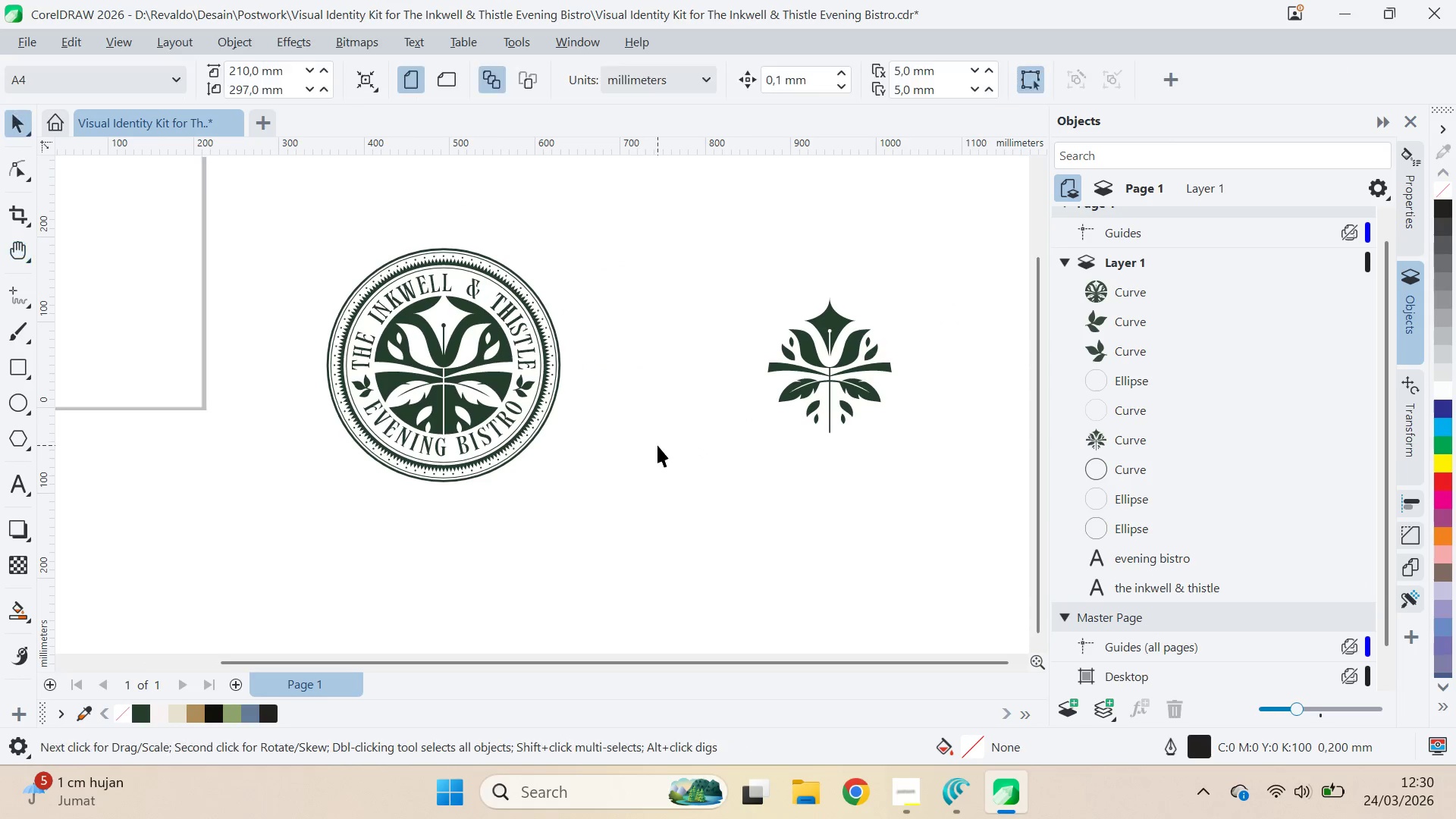 
left_click_drag(start_coordinate=[657, 445], to_coordinate=[632, 438])
 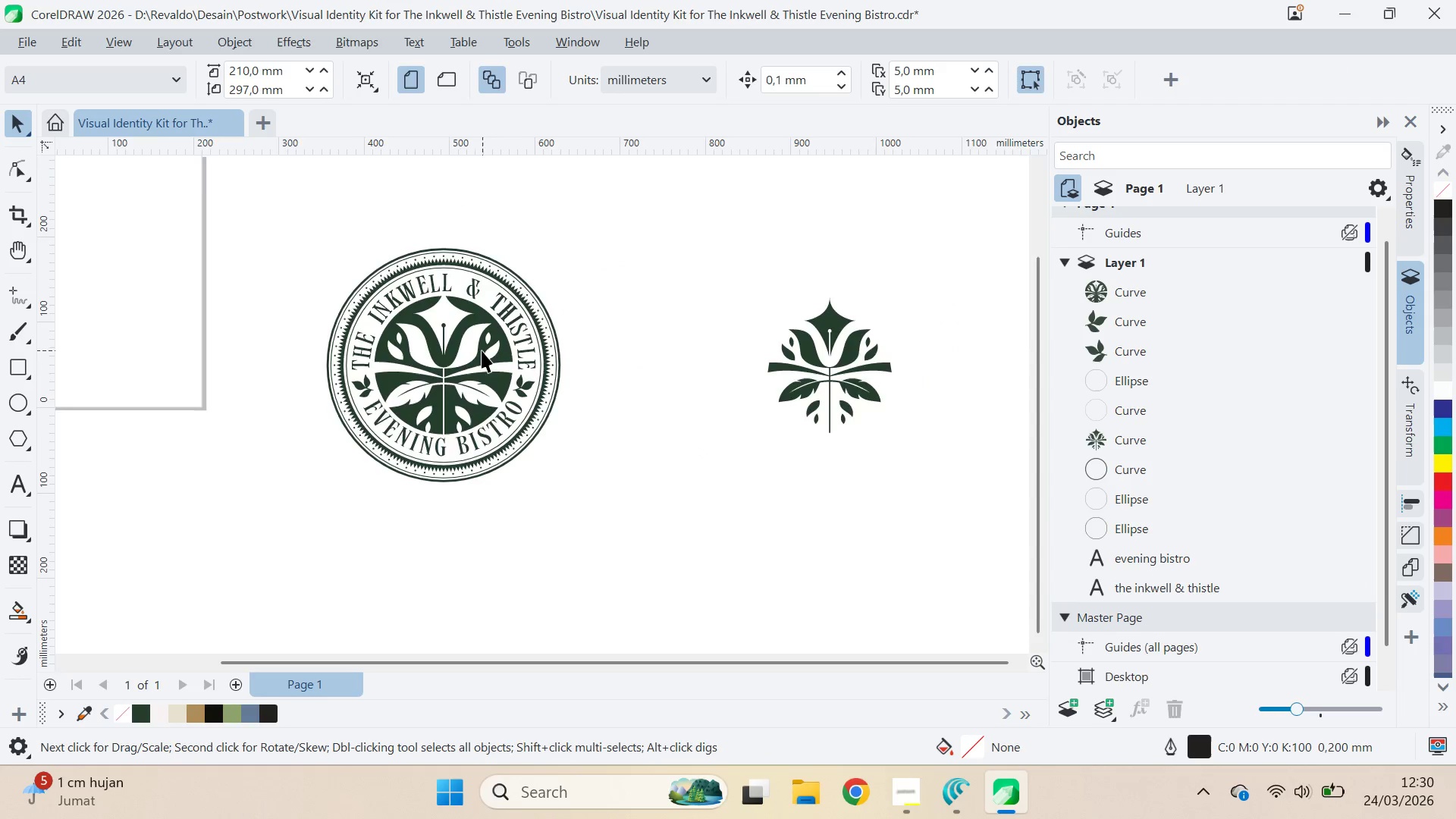 
key(Q)
 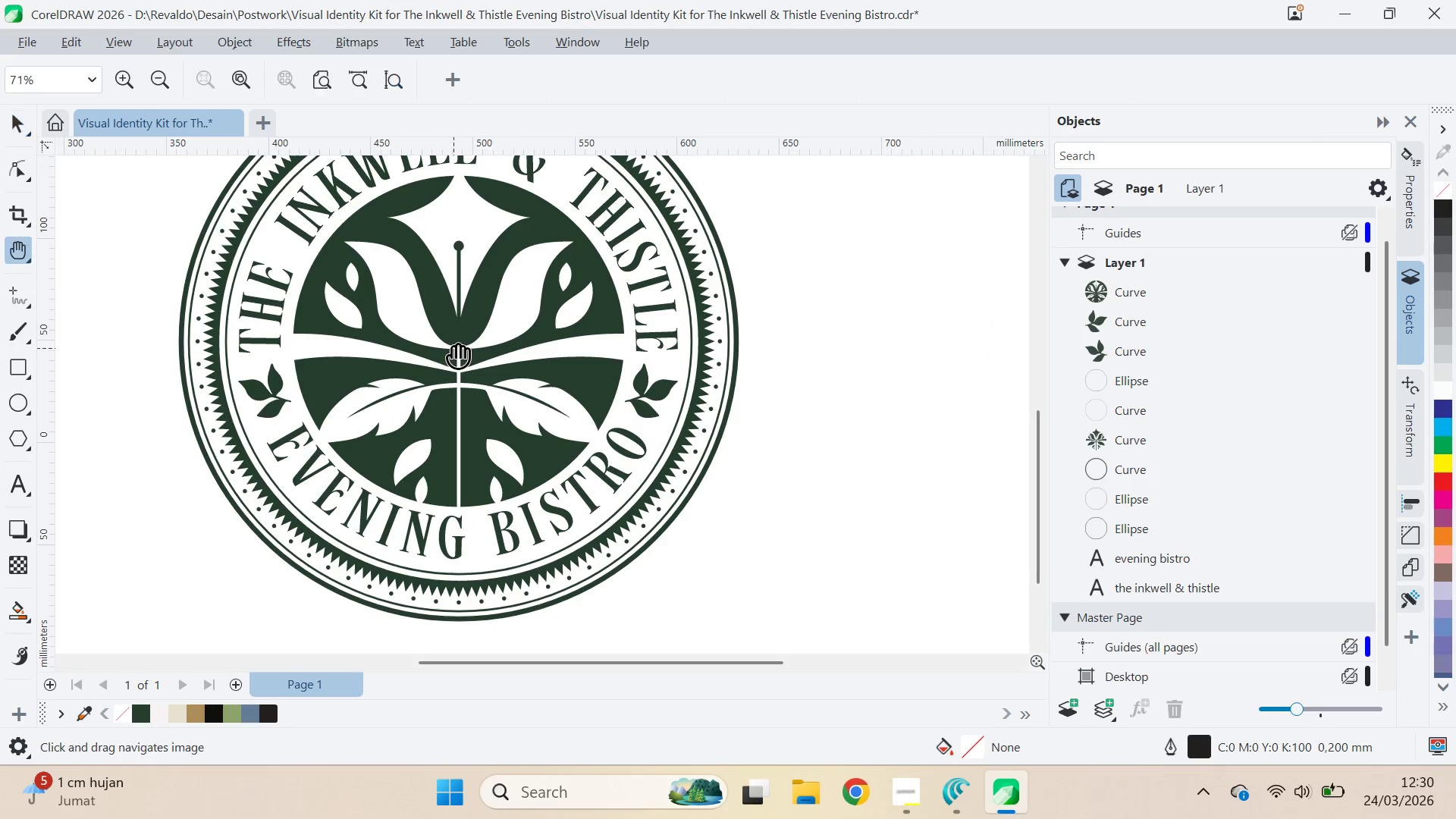 
scroll: coordinate [415, 379], scroll_direction: up, amount: 6.0
 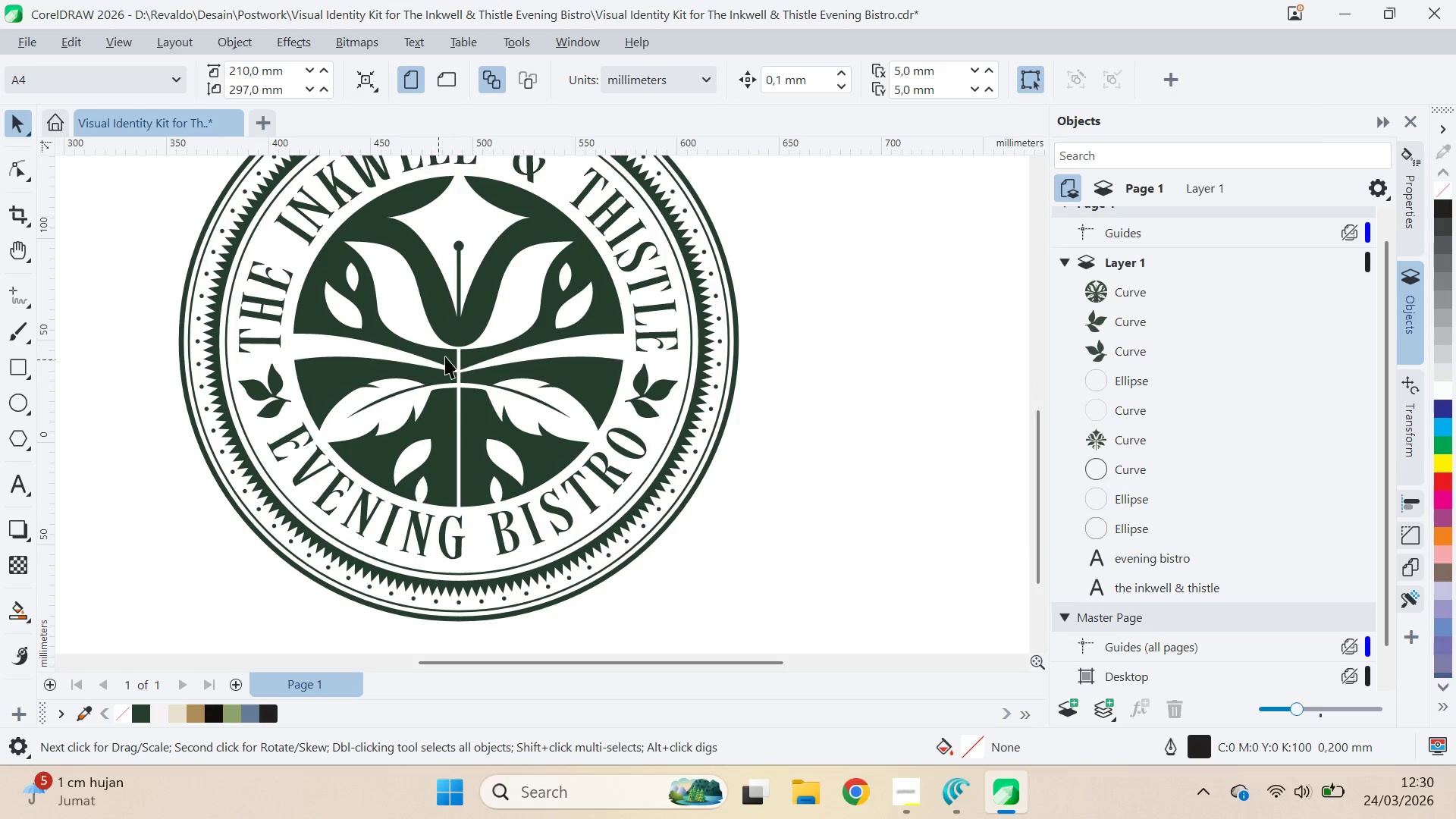 
left_click_drag(start_coordinate=[454, 348], to_coordinate=[472, 411])
 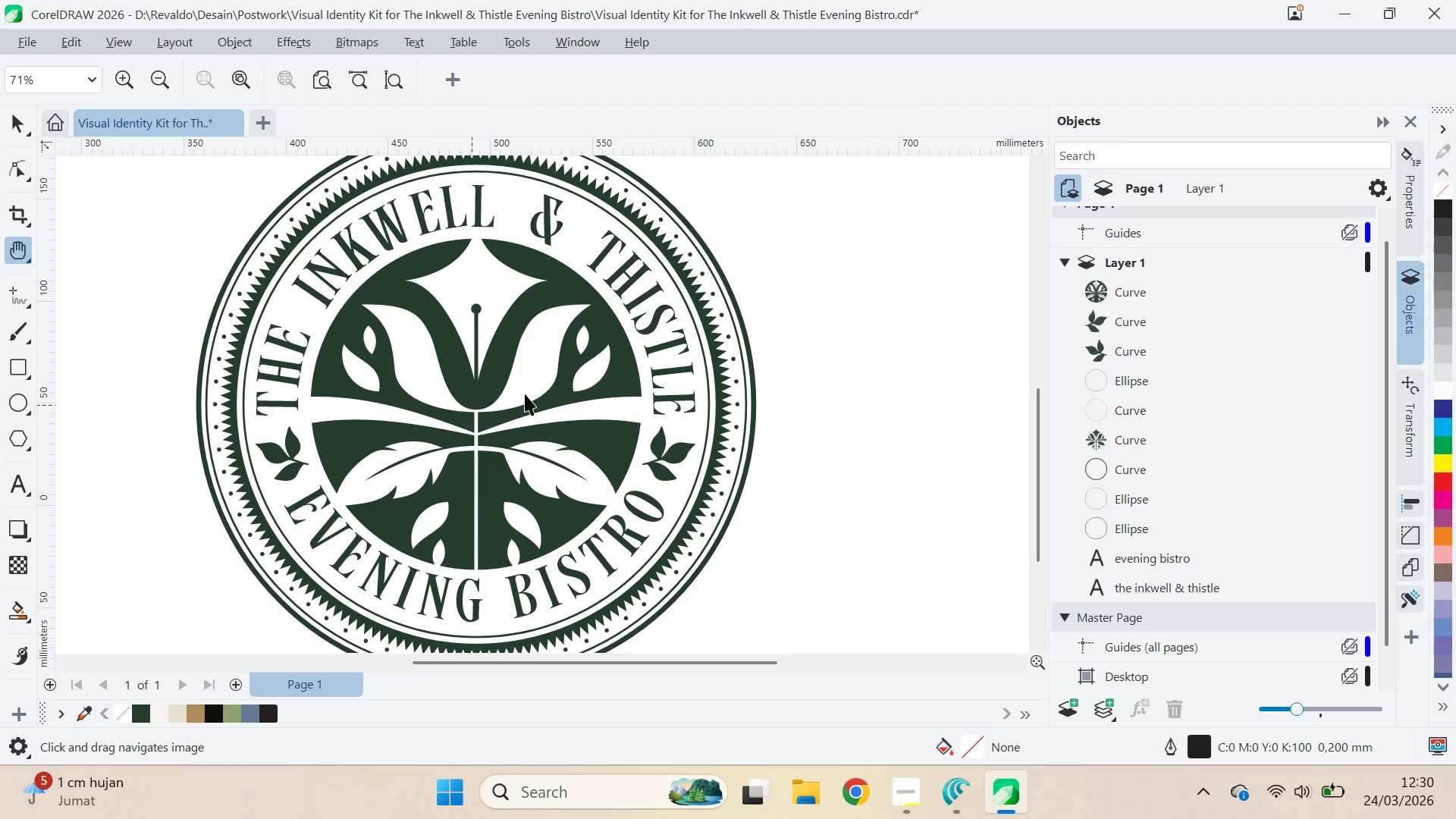 
key(V)
 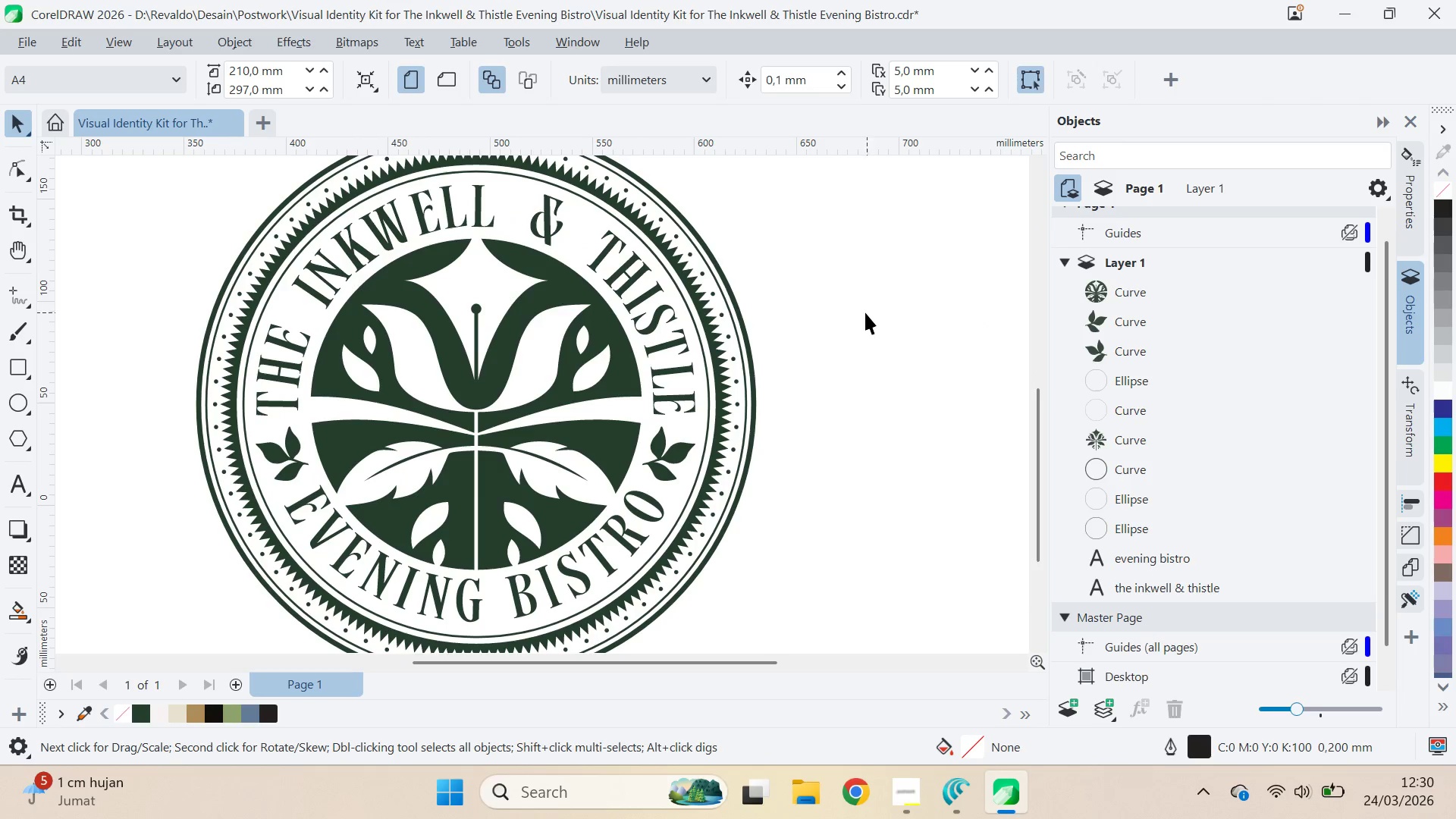 
scroll: coordinate [861, 316], scroll_direction: down, amount: 6.0
 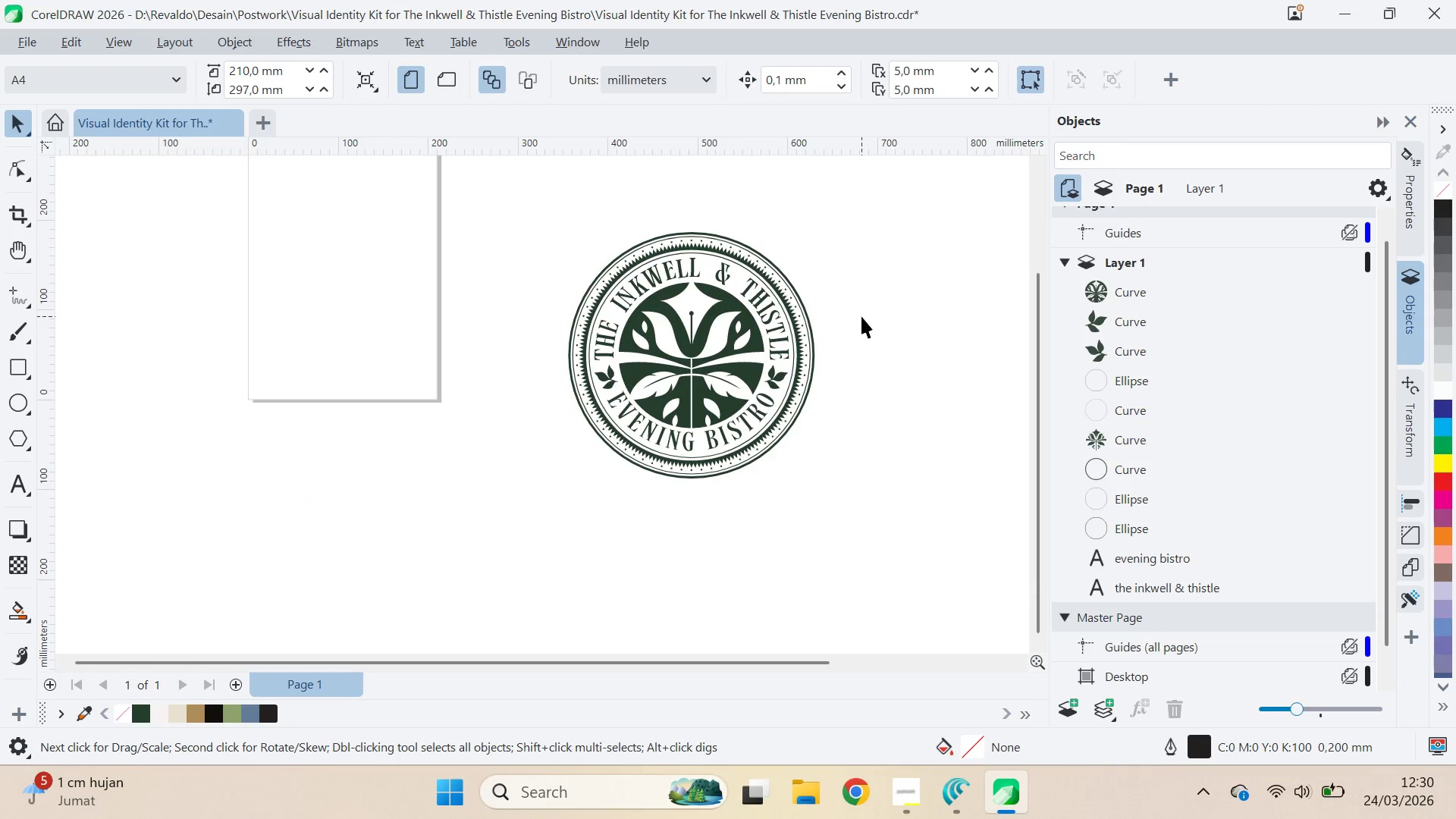 
key(Q)
 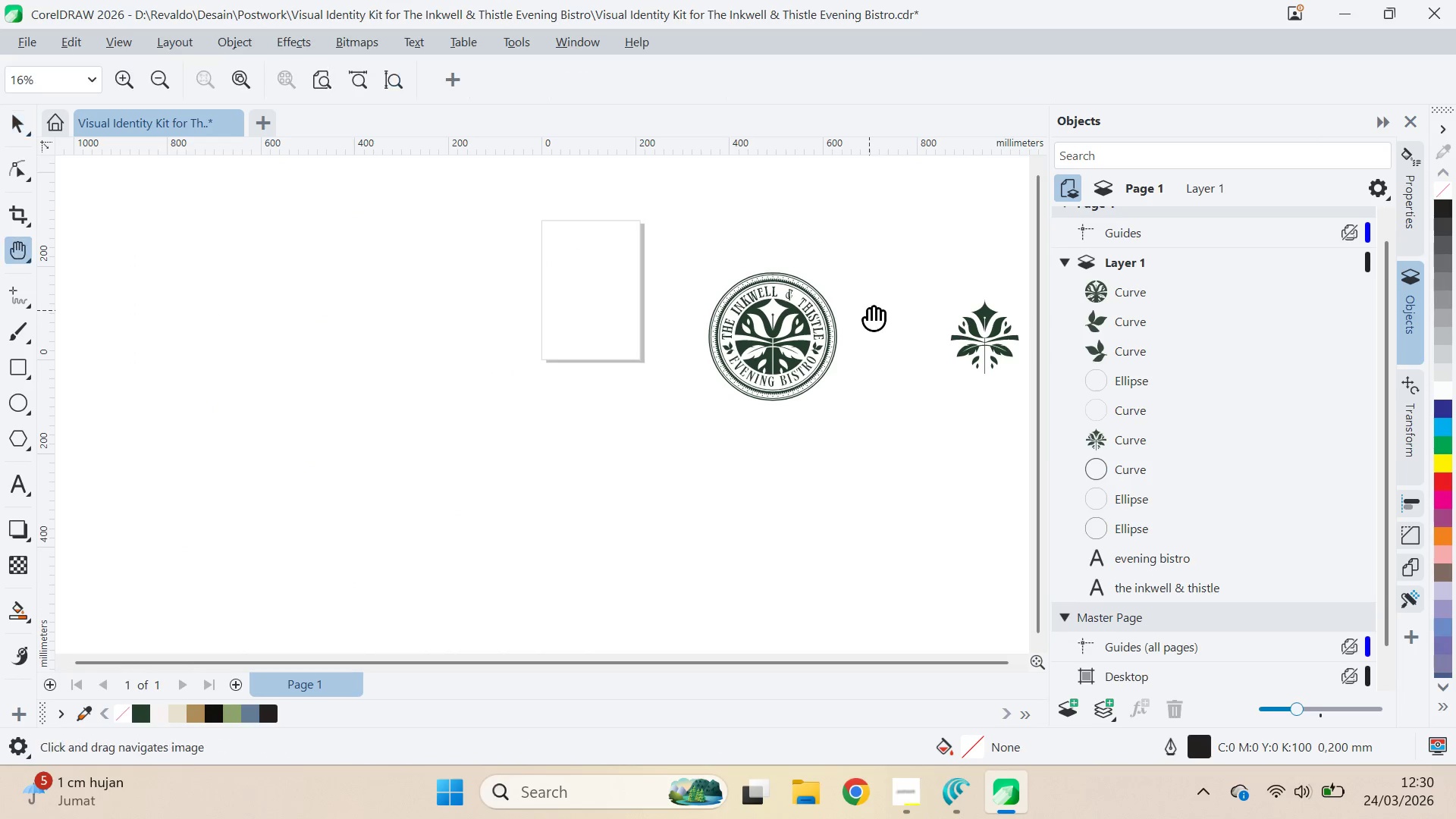 
left_click_drag(start_coordinate=[869, 310], to_coordinate=[705, 292])
 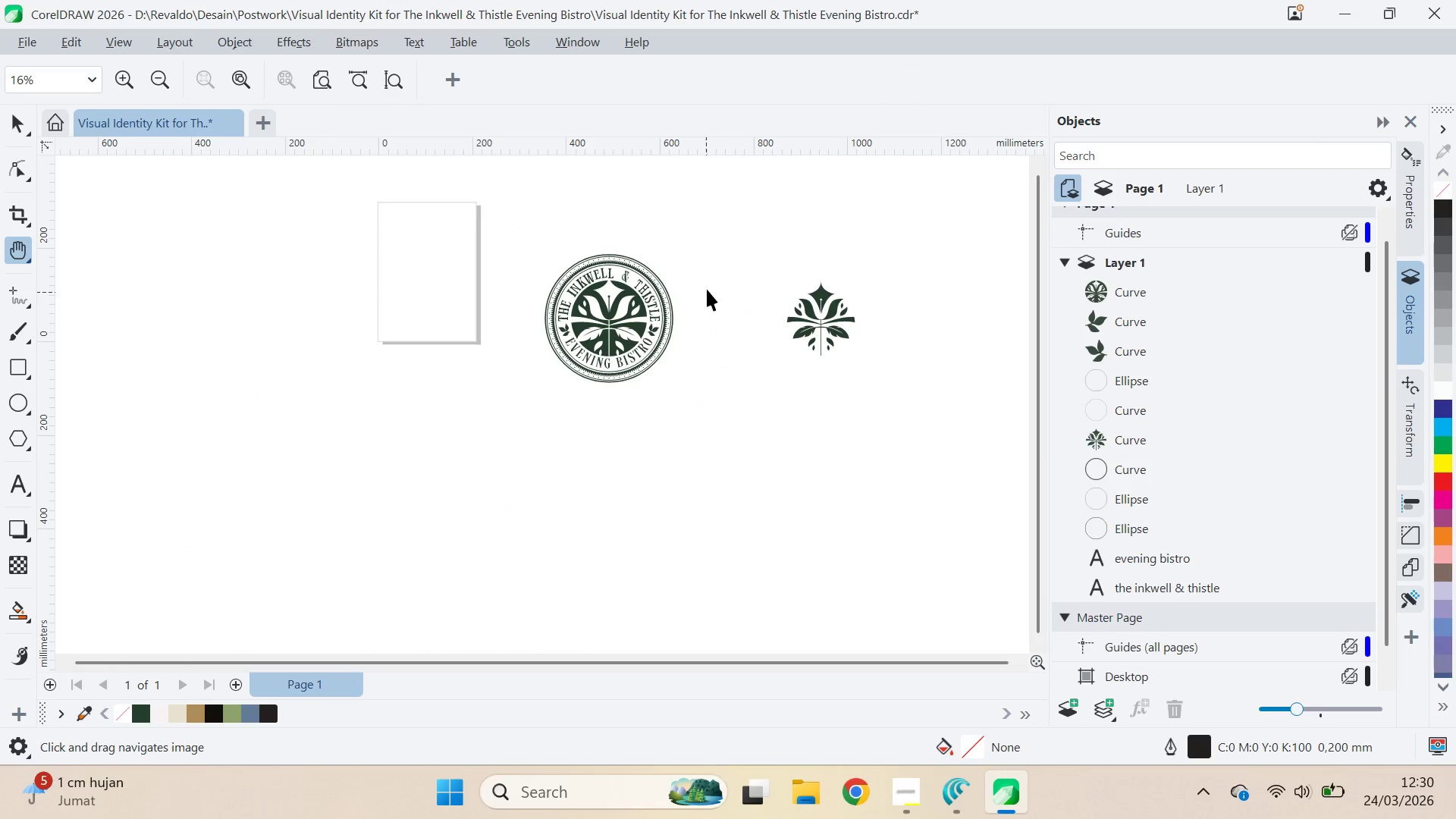 
scroll: coordinate [861, 316], scroll_direction: down, amount: 5.0
 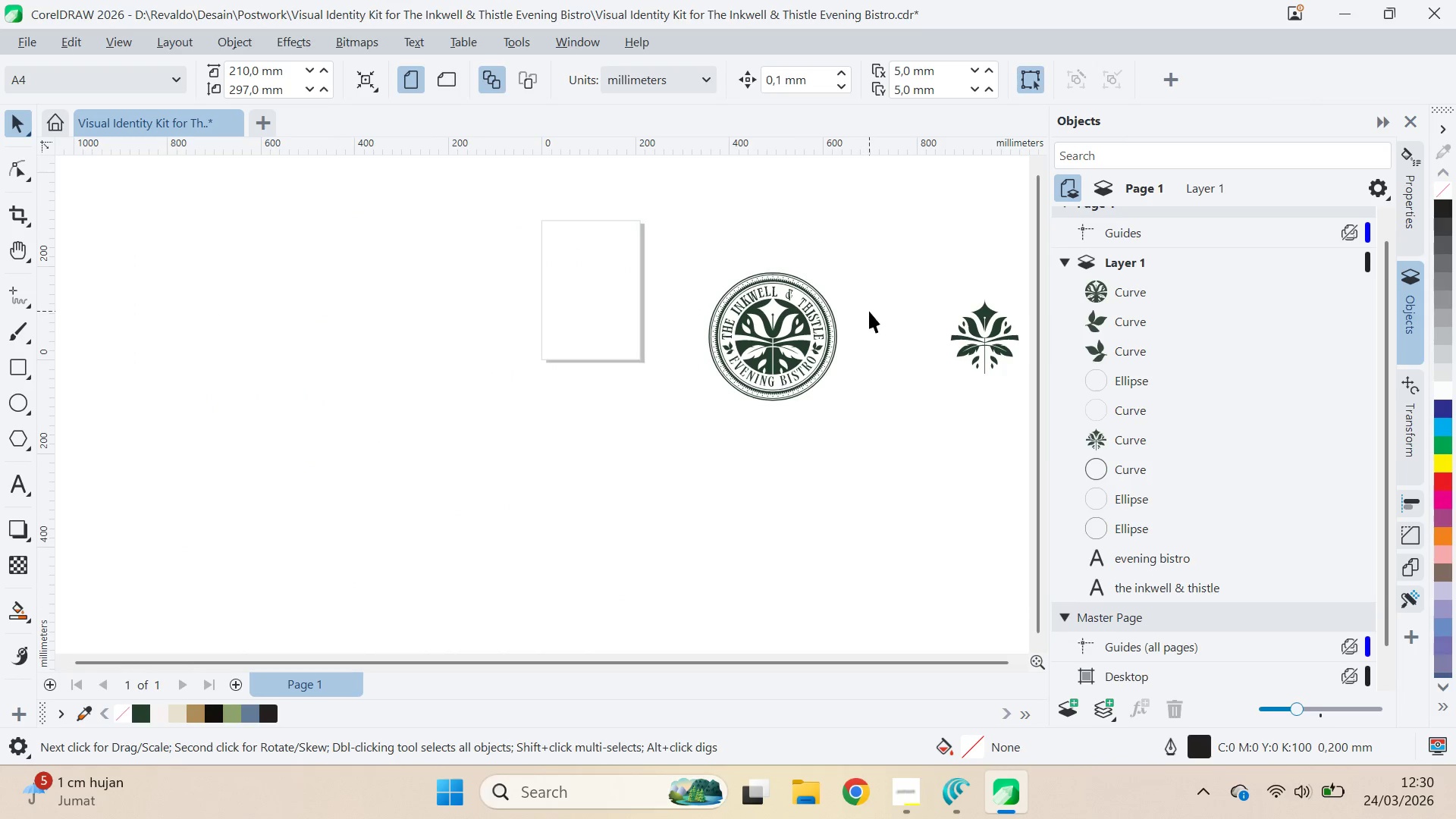 
key(V)
 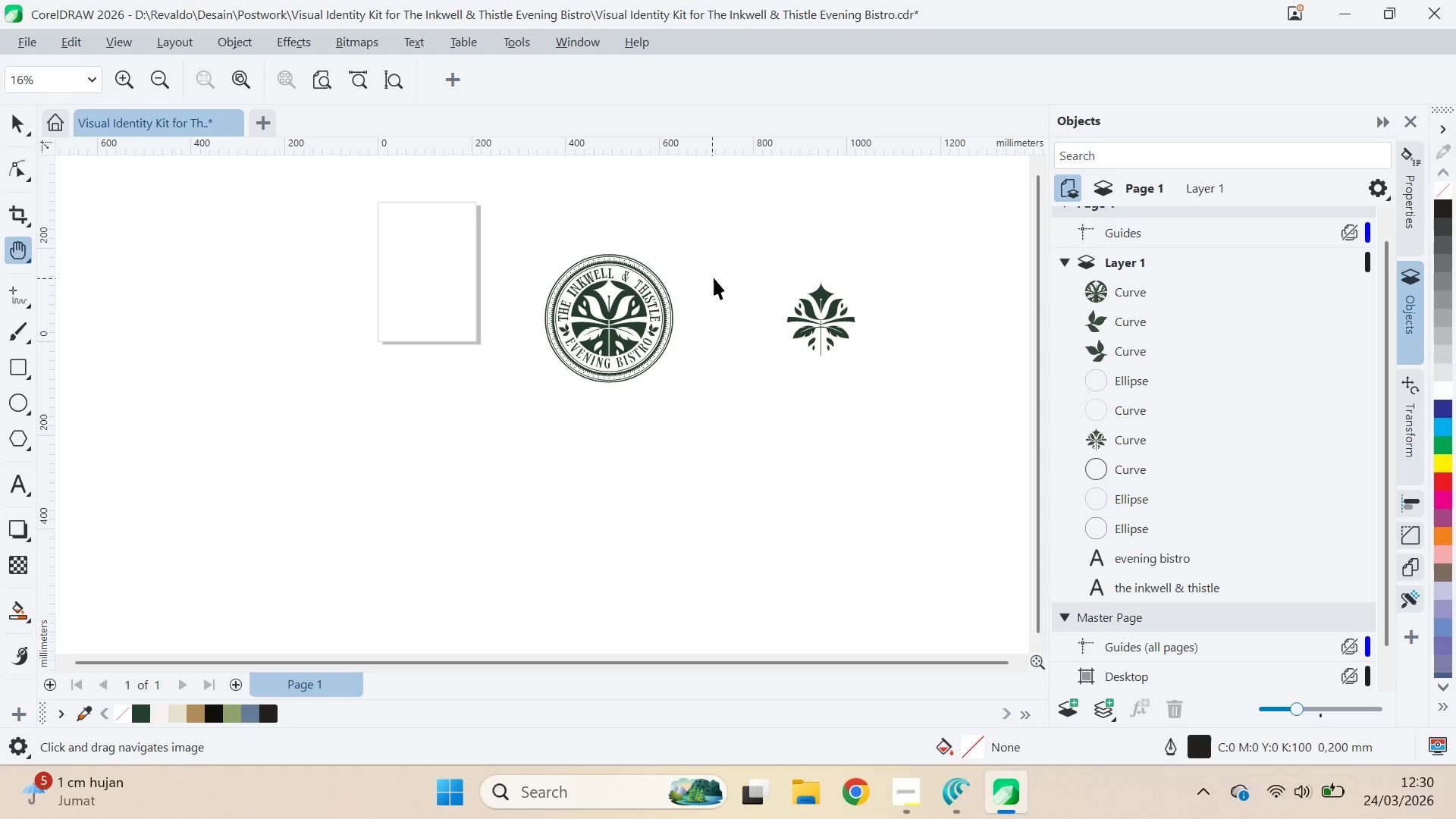 
left_click([716, 274])
 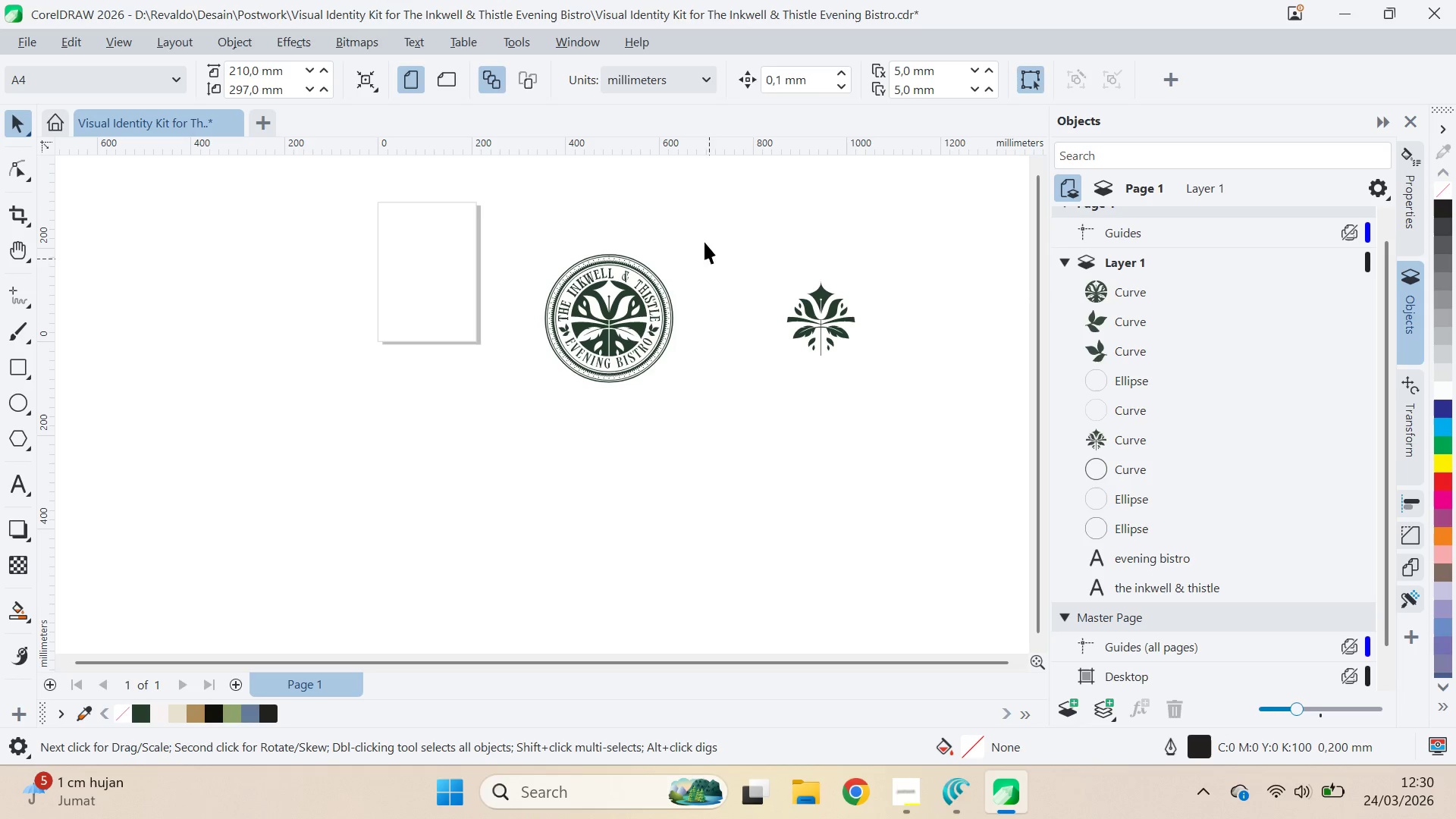 
left_click_drag(start_coordinate=[702, 214], to_coordinate=[496, 418])
 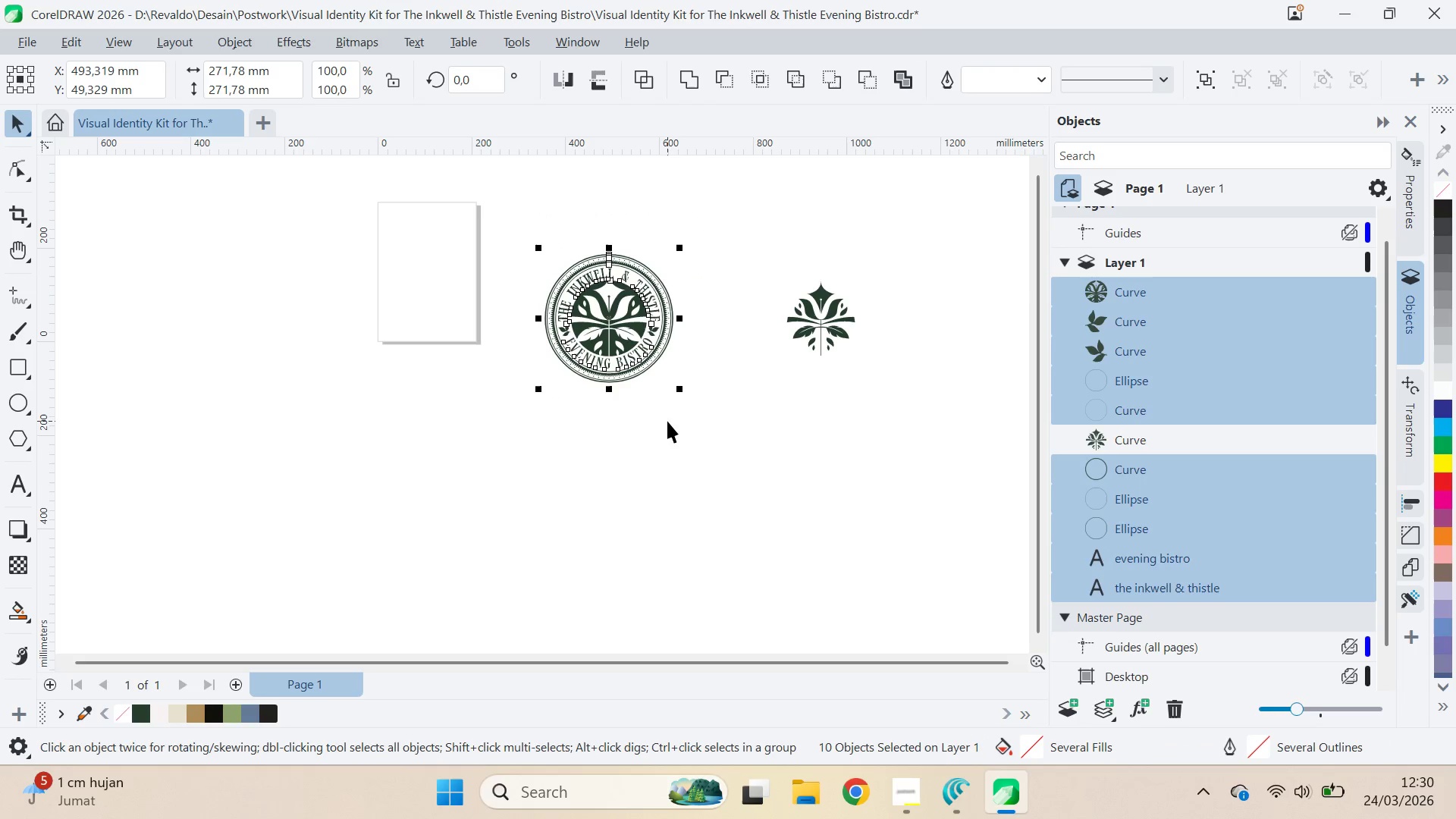 
key(Control+Q)
 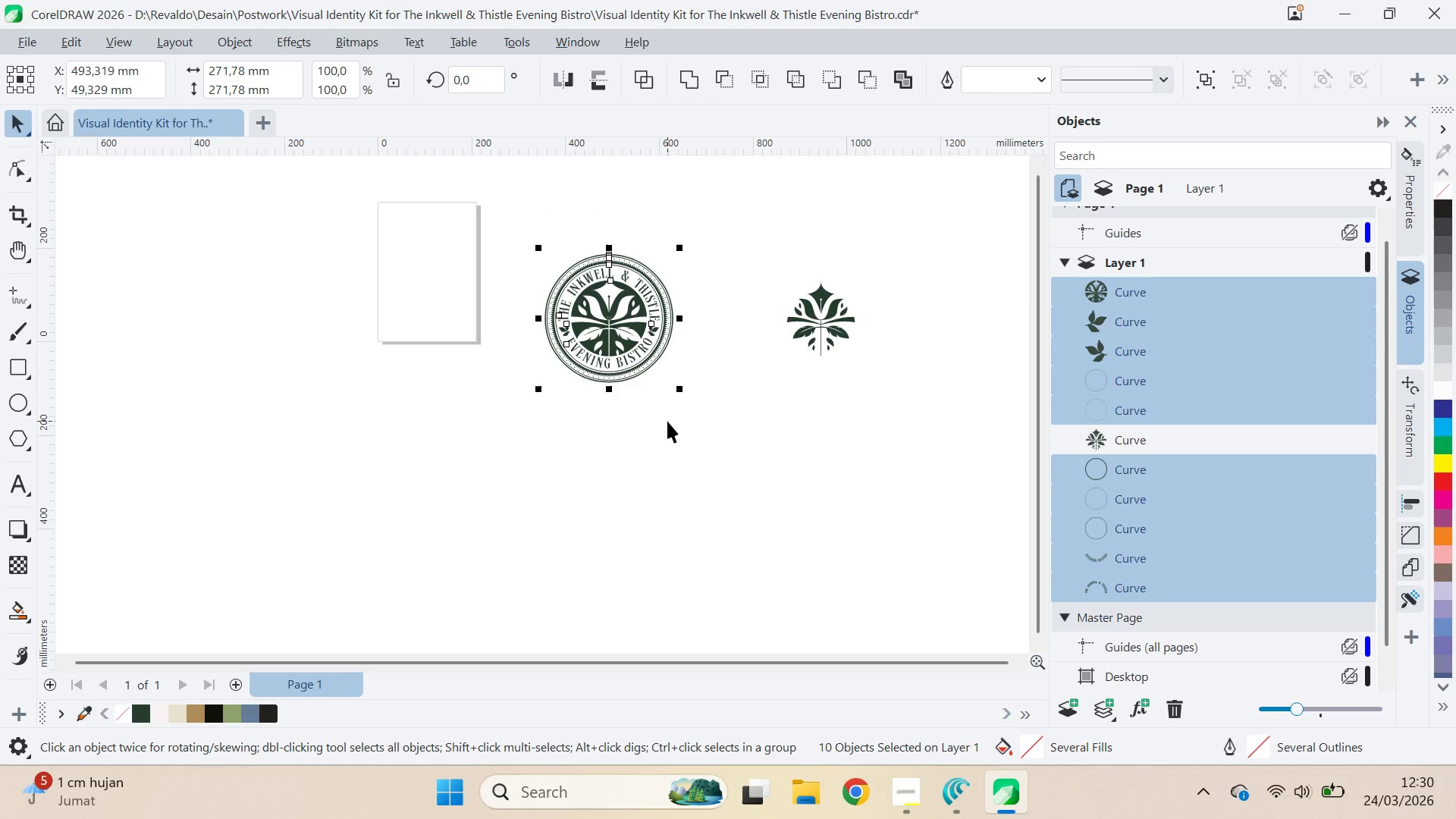 
key(Control+Q)
 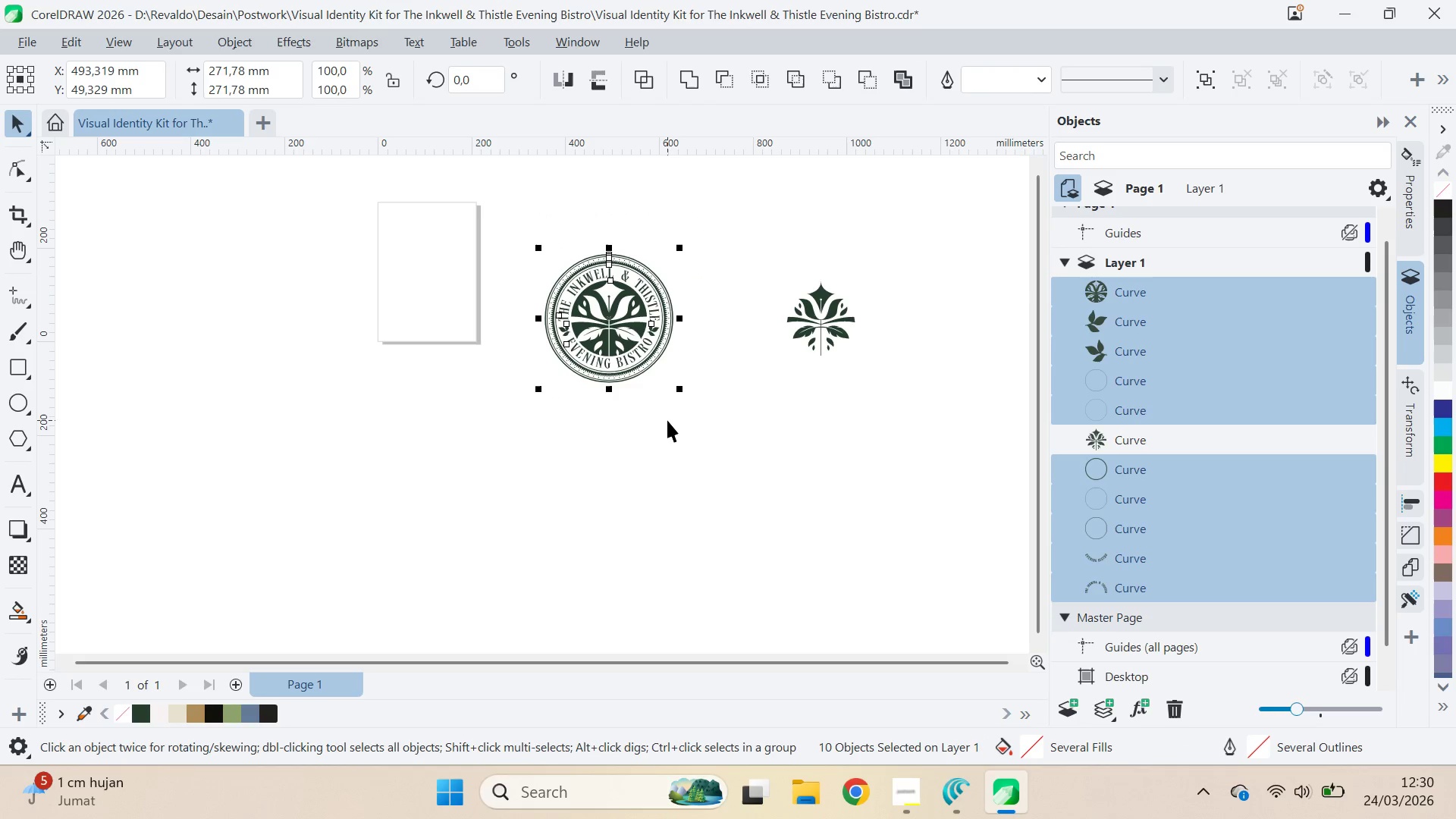 
key(Control+Q)
 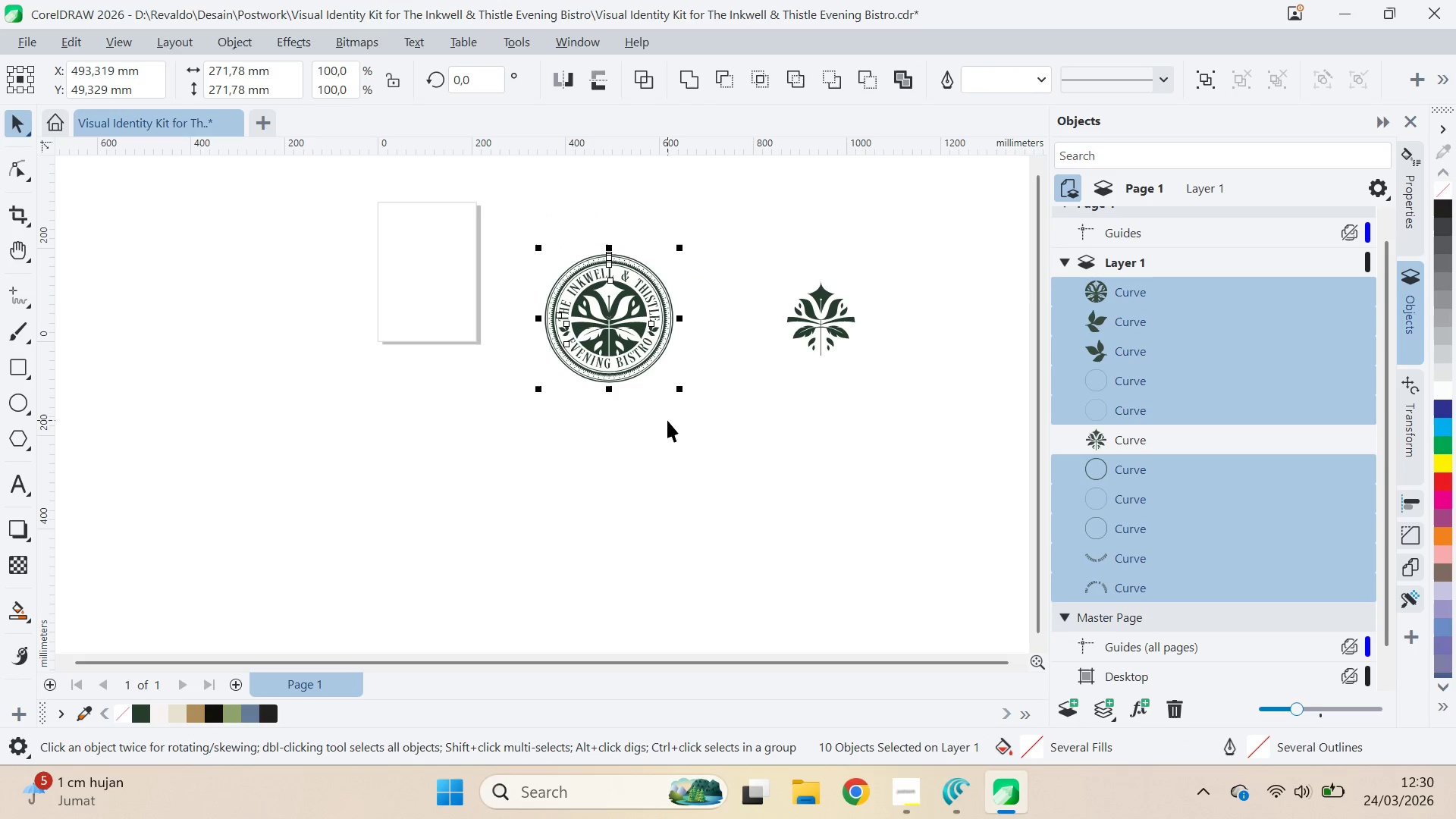 
key(Control+Q)
 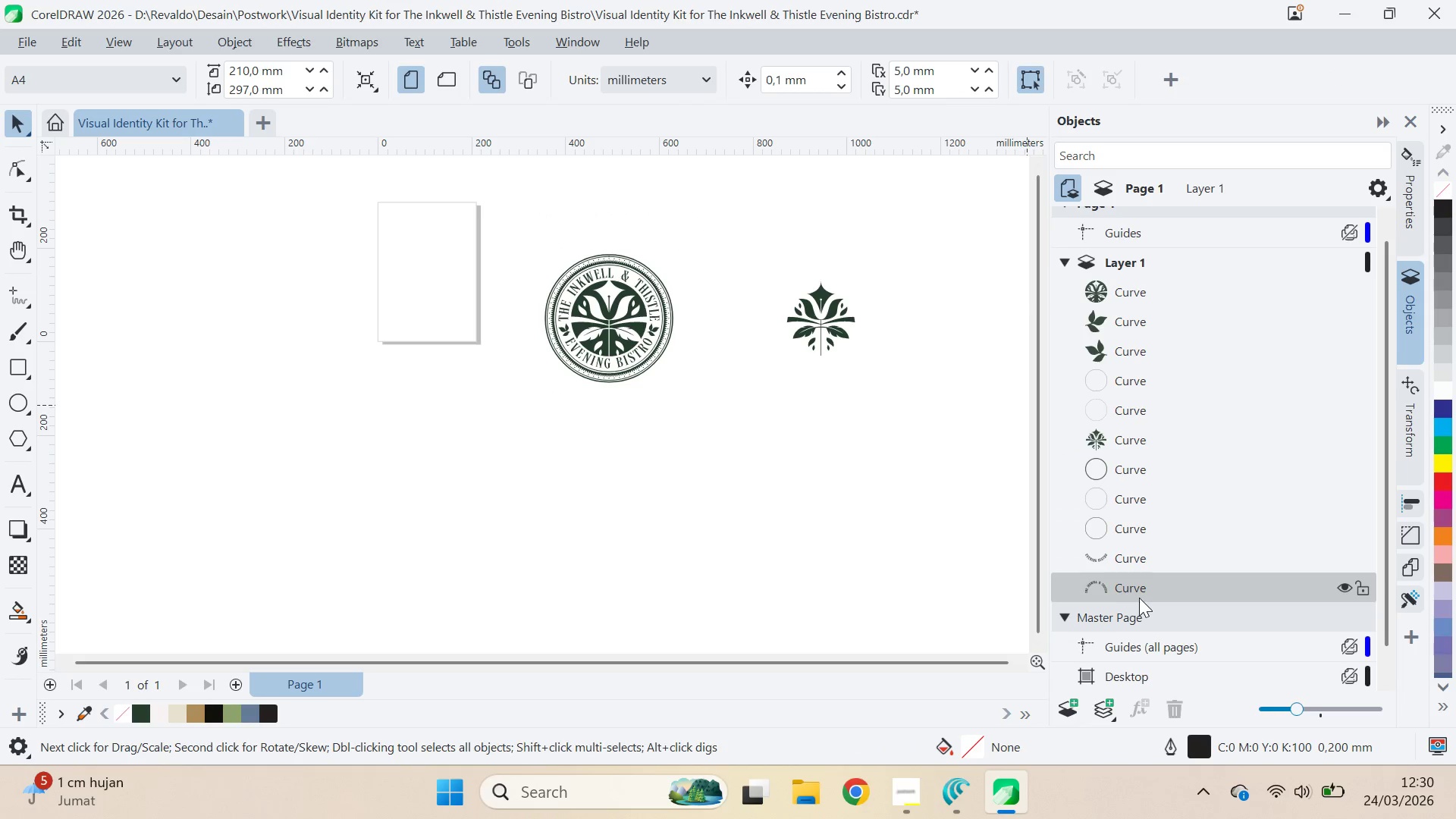 
hold_key(key=ShiftLeft, duration=1.47)
left_click([1148, 469])
 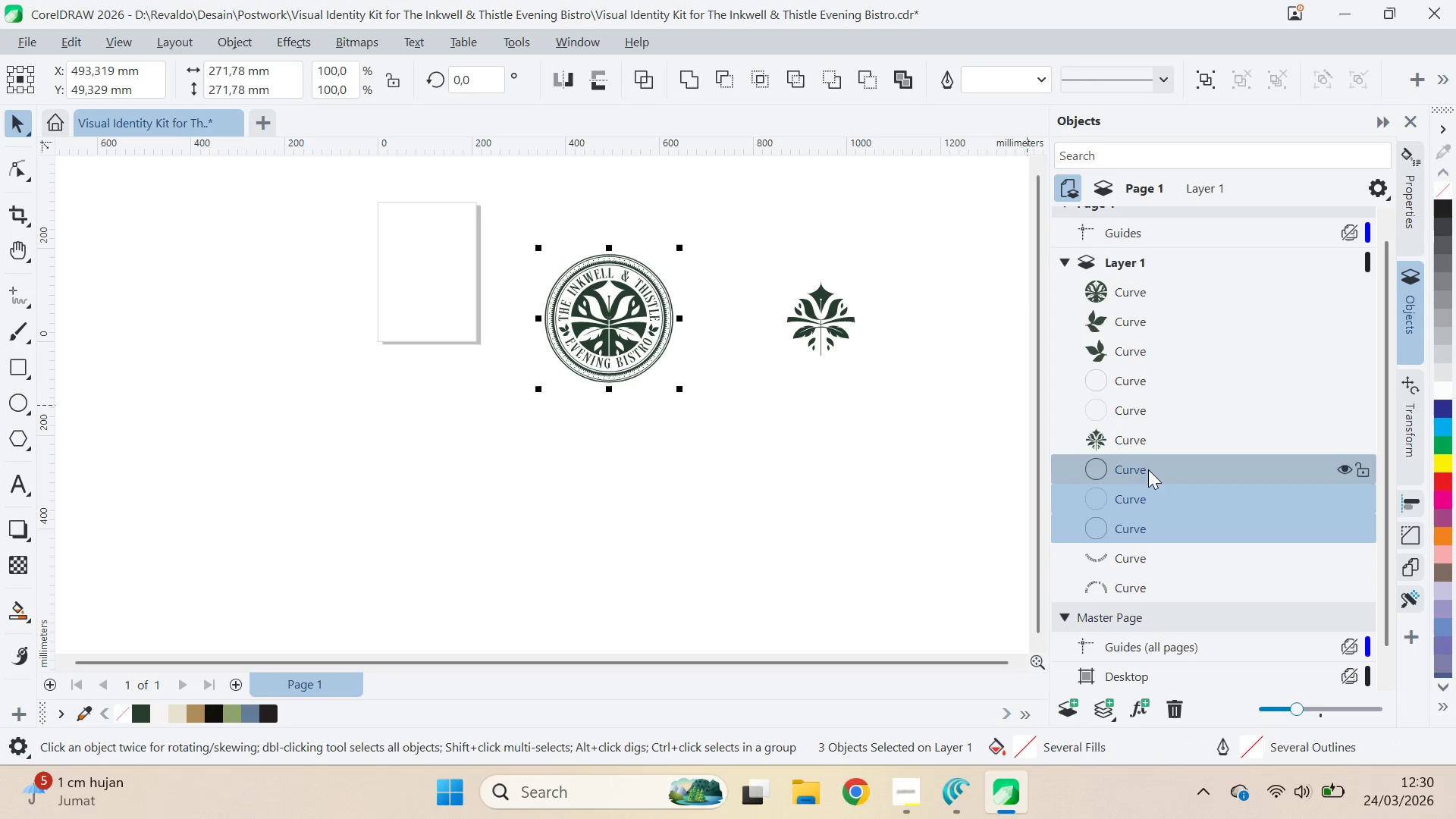 
key(Control+Shift+Q)
 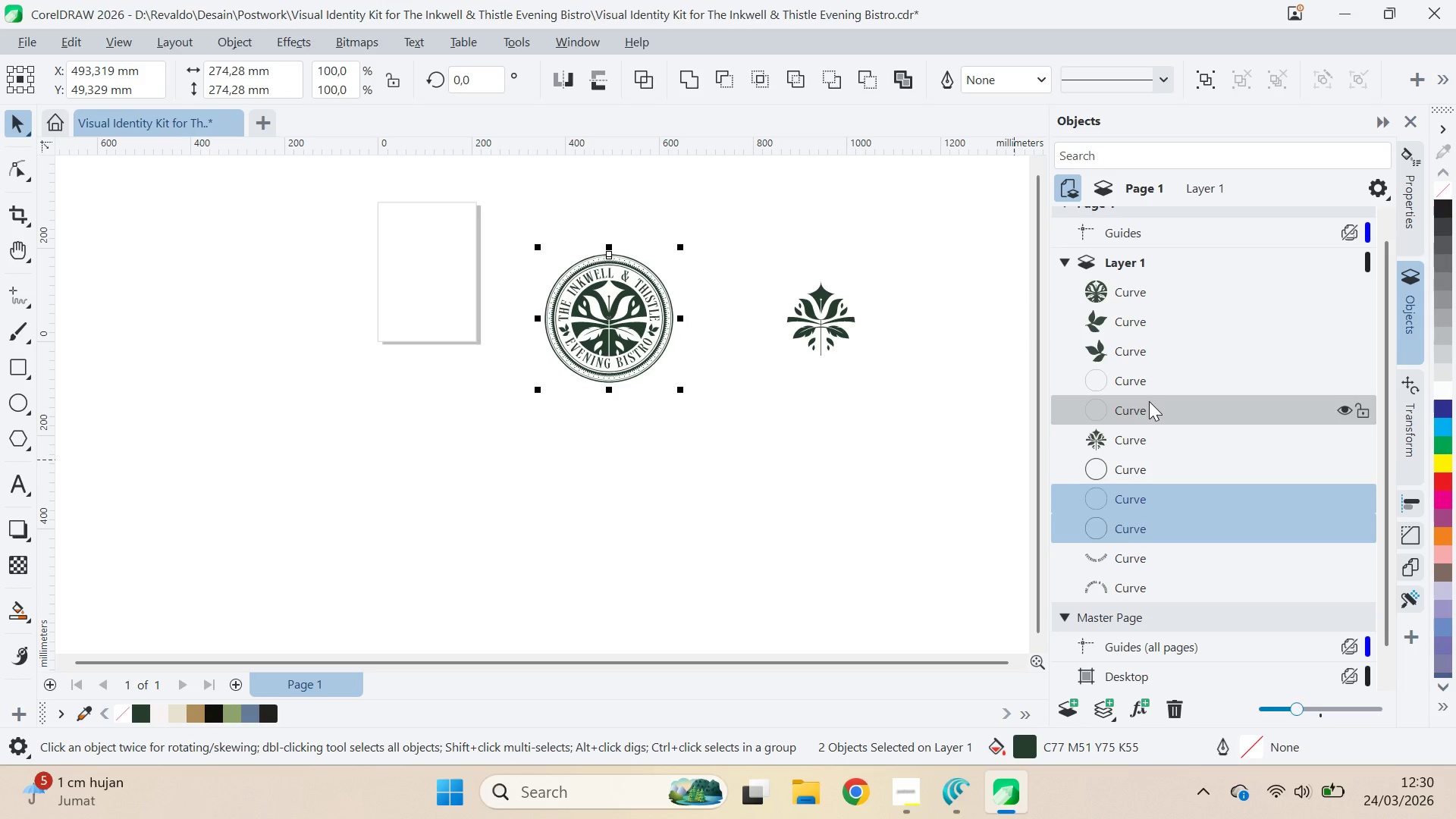 
key(Control+Shift+Q)
 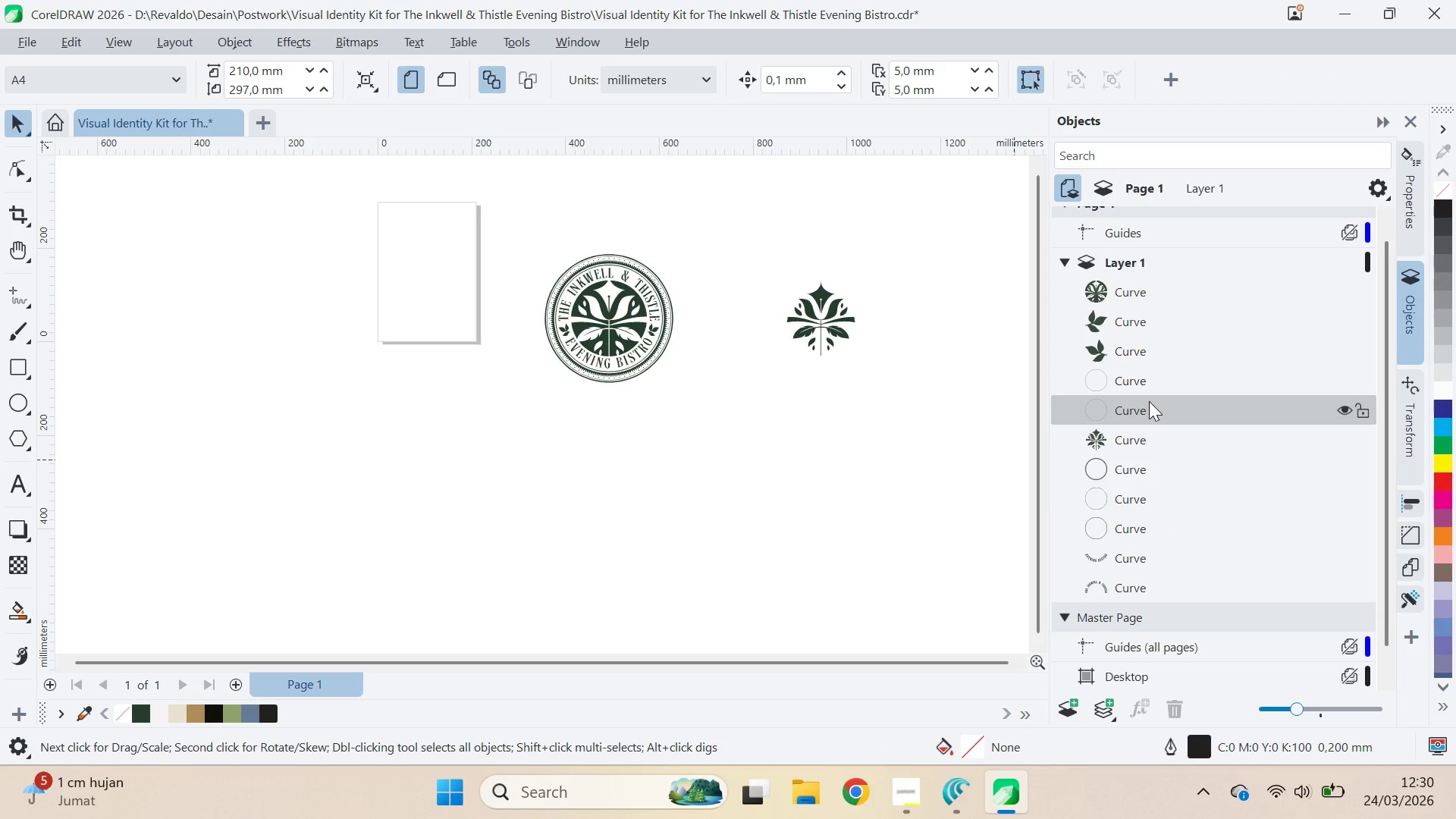 
left_click([1149, 401])
 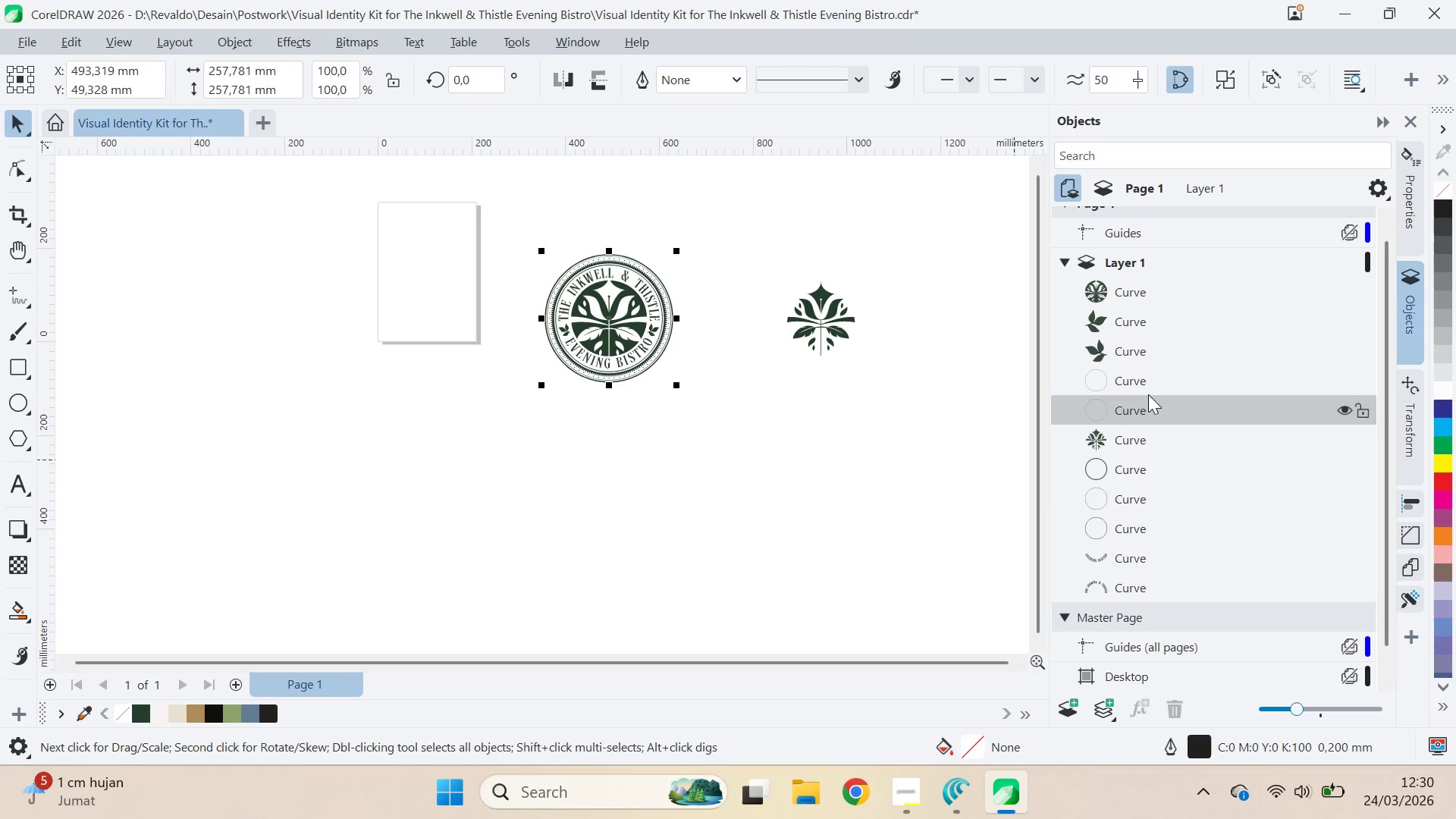 
hold_key(key=ShiftLeft, duration=0.31)
double_click([1144, 384])
 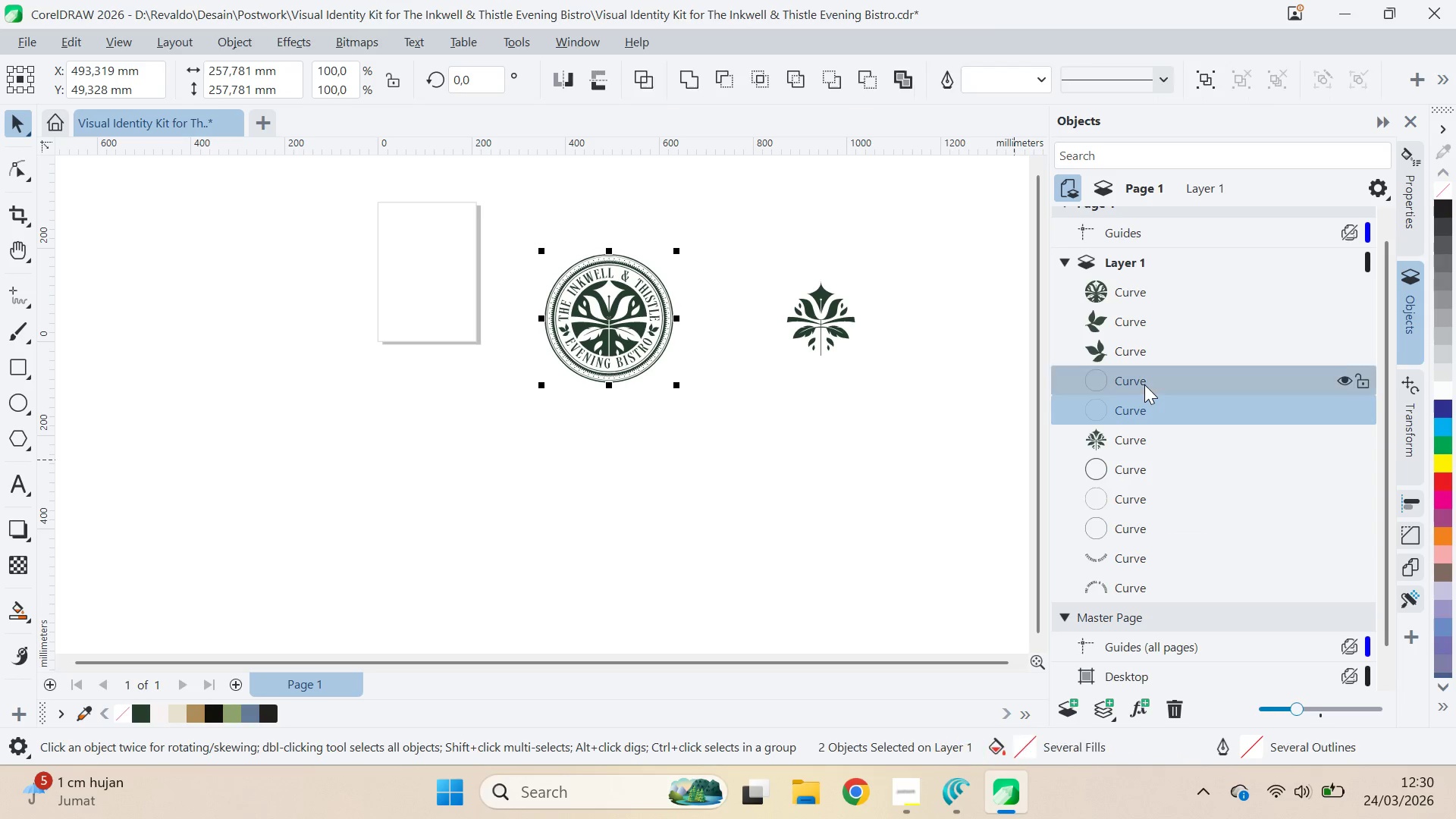 
key(Control+Shift+Q)
 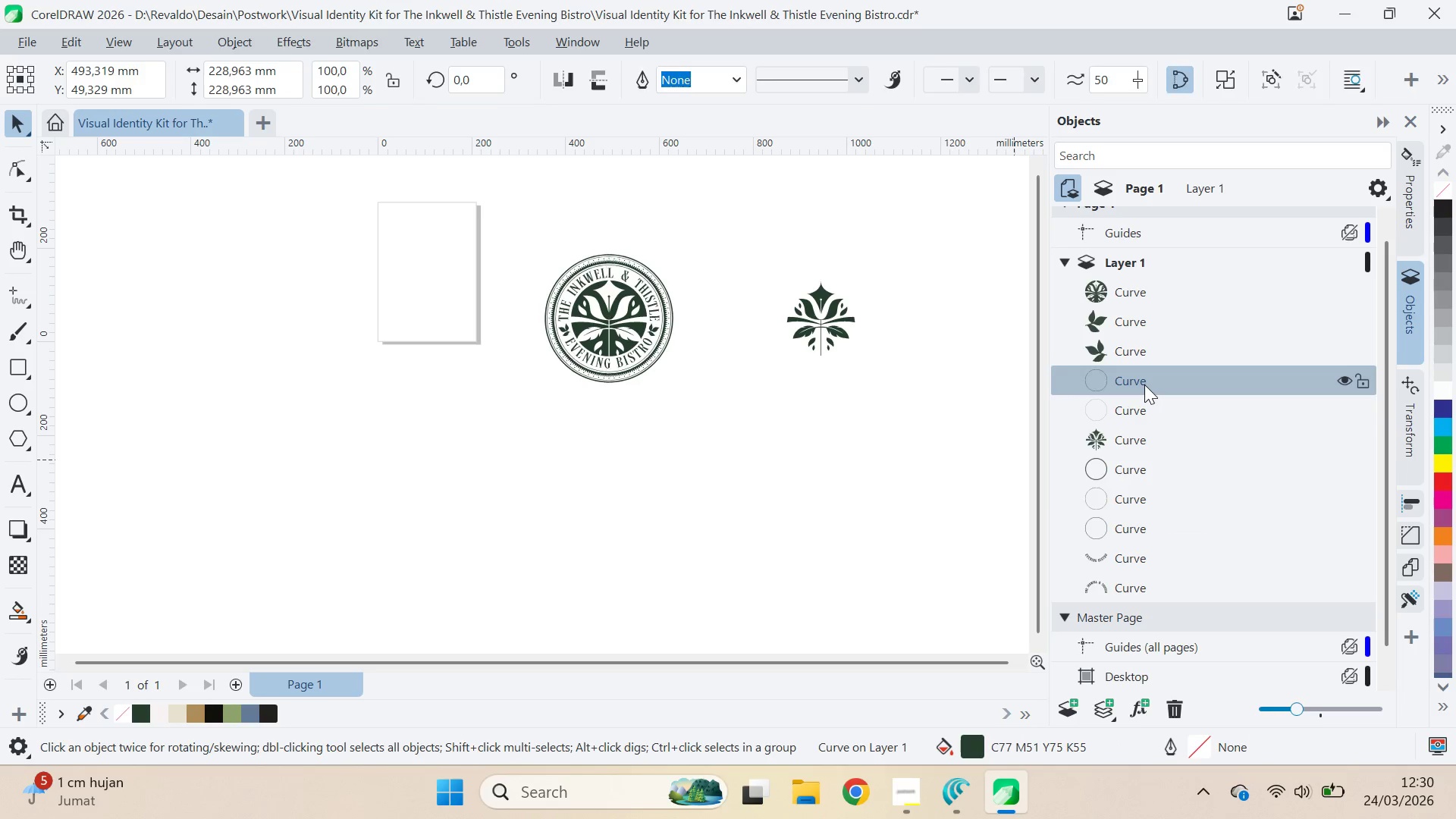 
key(Control+Shift+Q)
 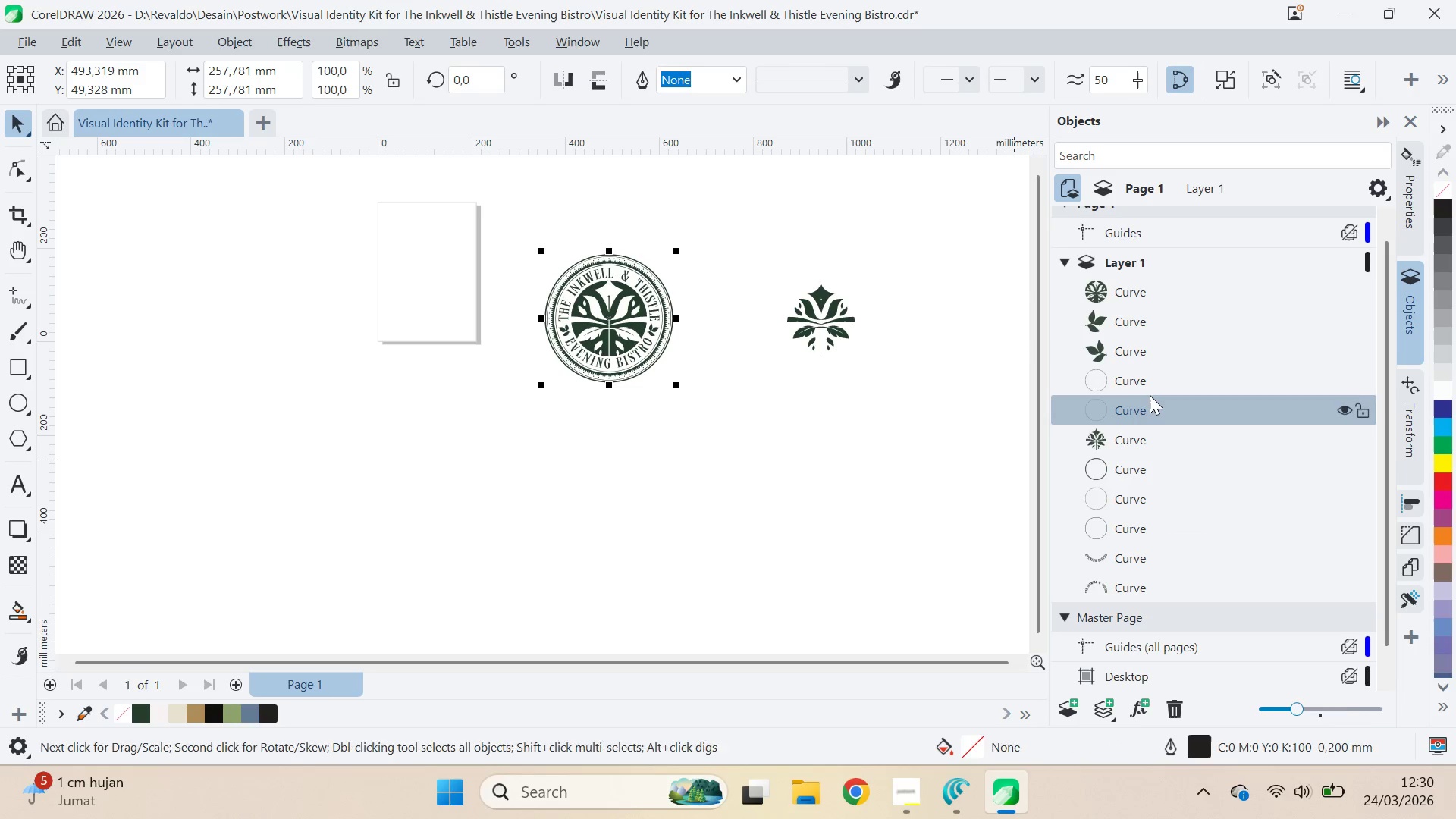 
hold_key(key=ShiftLeft, duration=0.5)